 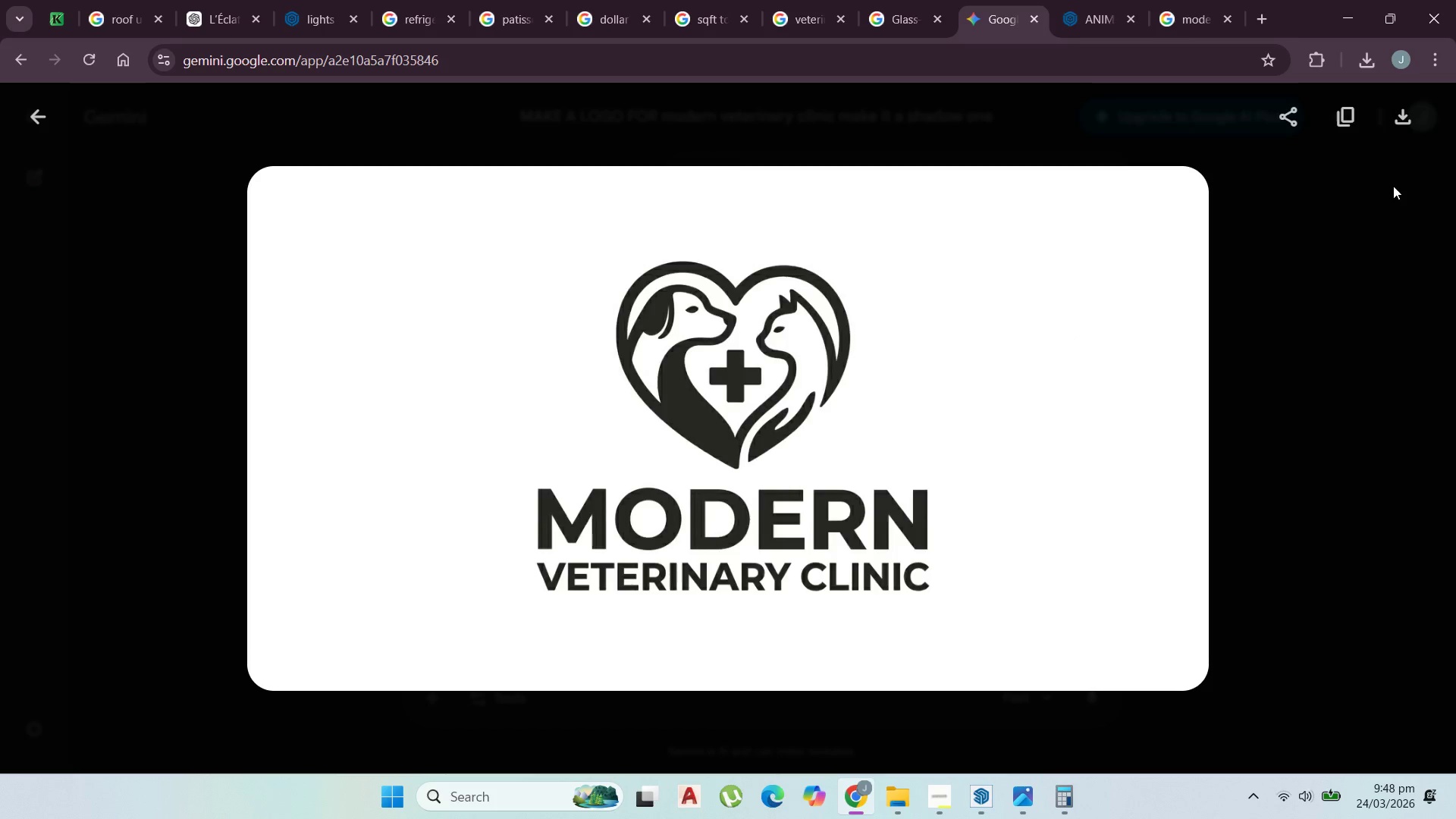 
key(Control+V)
 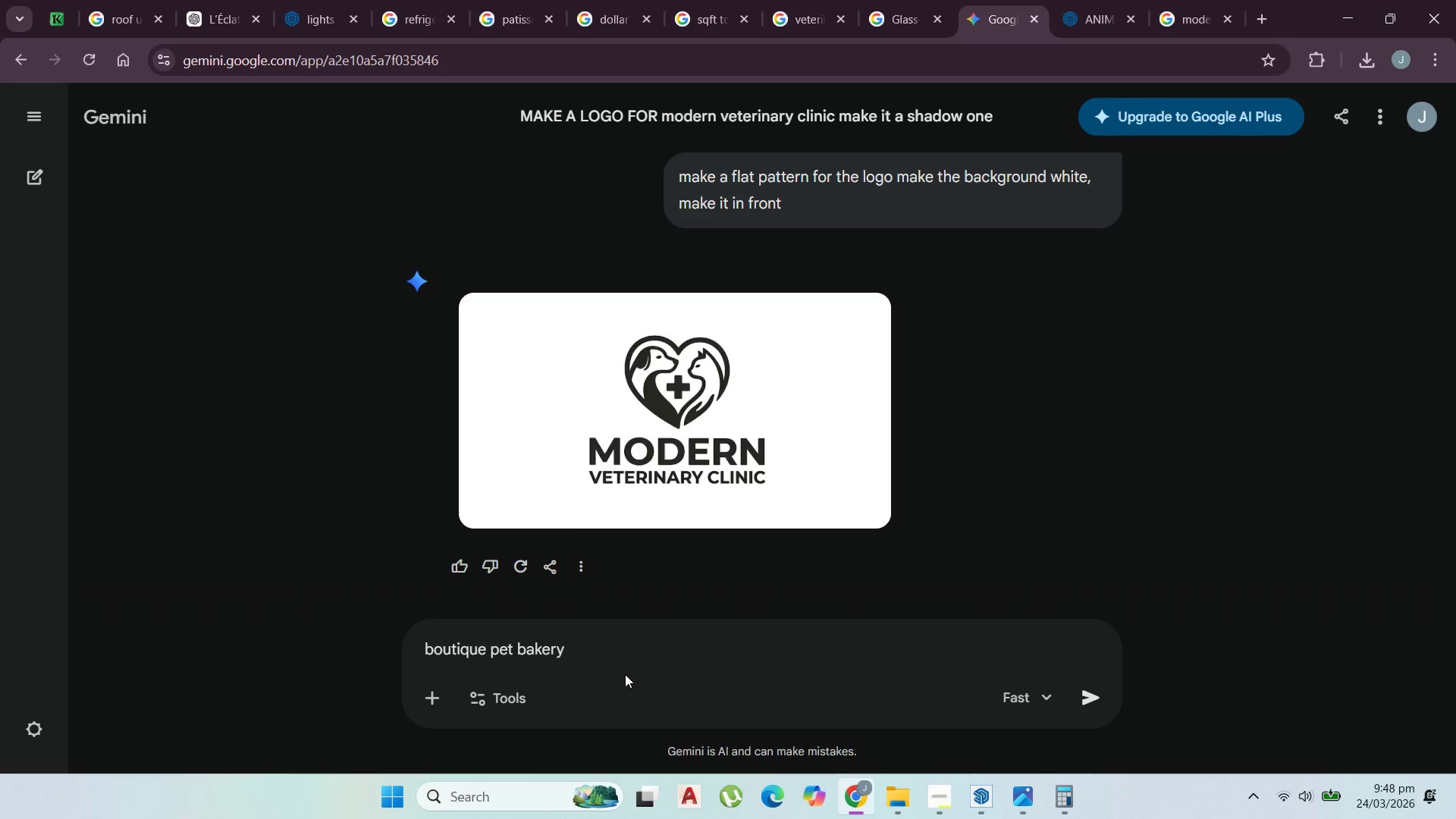 
type( MAKE I)
key(Backspace)
key(Backspace)
key(Backspace)
key(Backspace)
type(MAKE)
key(Backspace)
key(Backspace)
 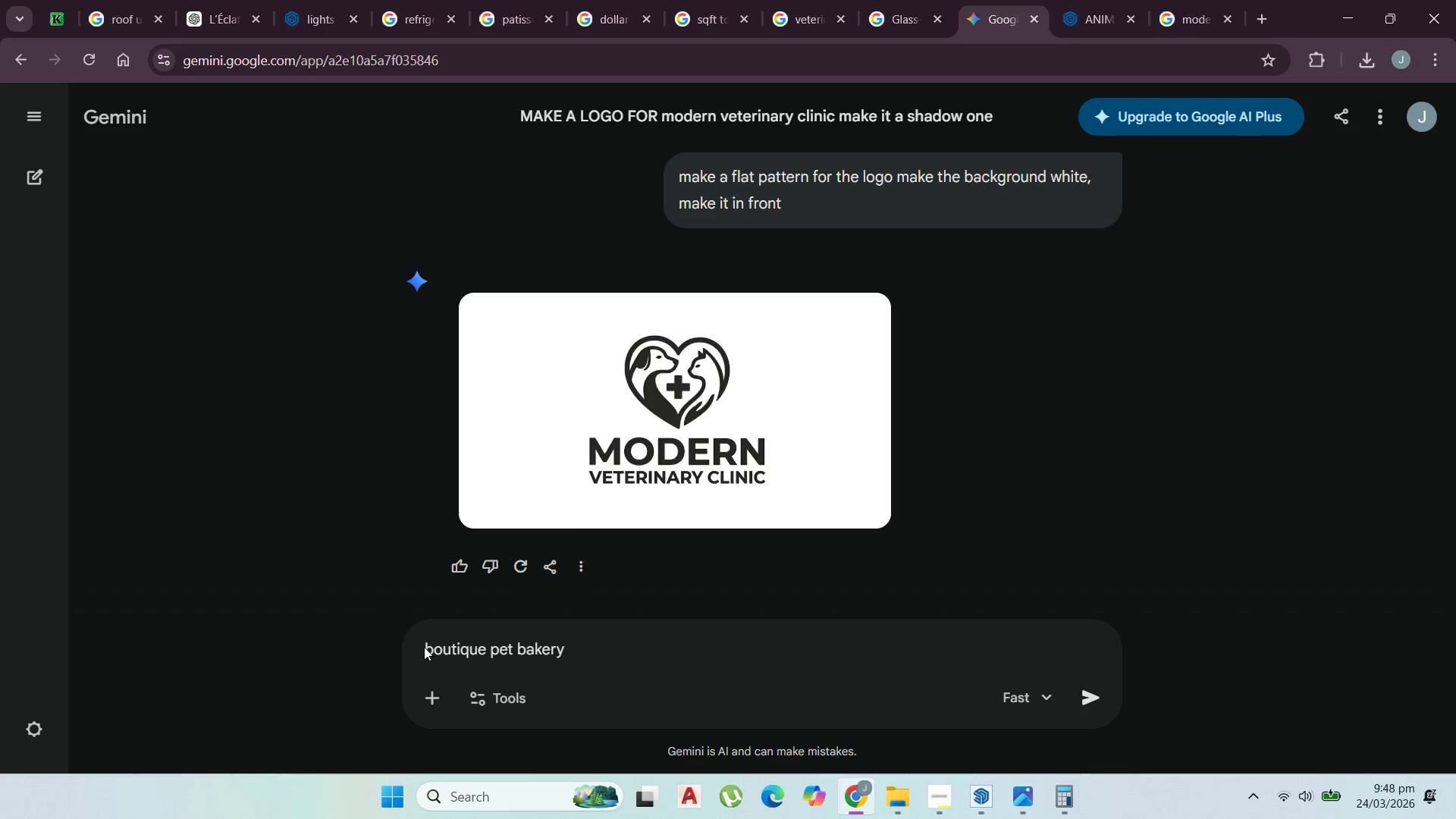 
key(Backspace)
 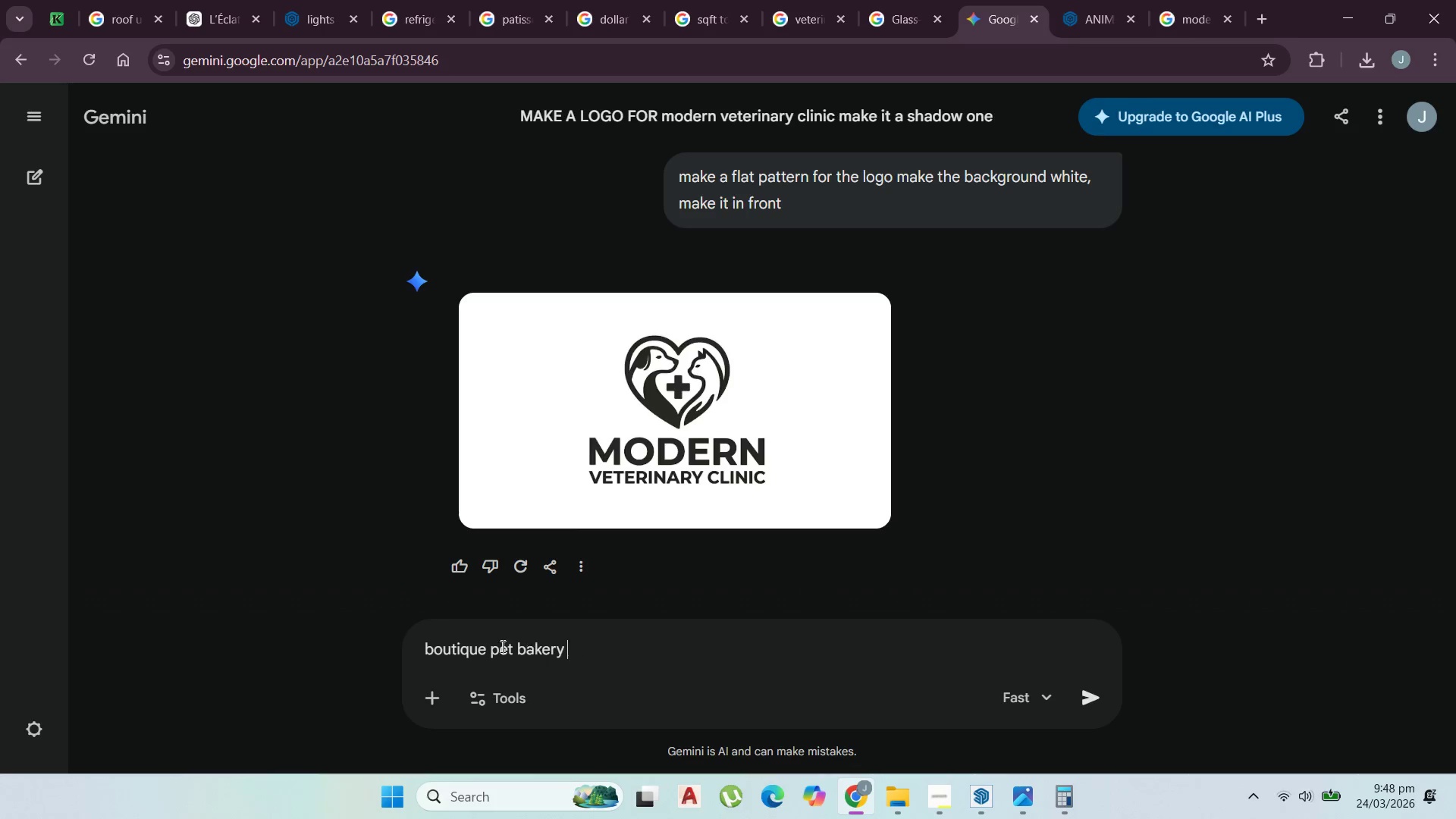 
key(Backspace)
 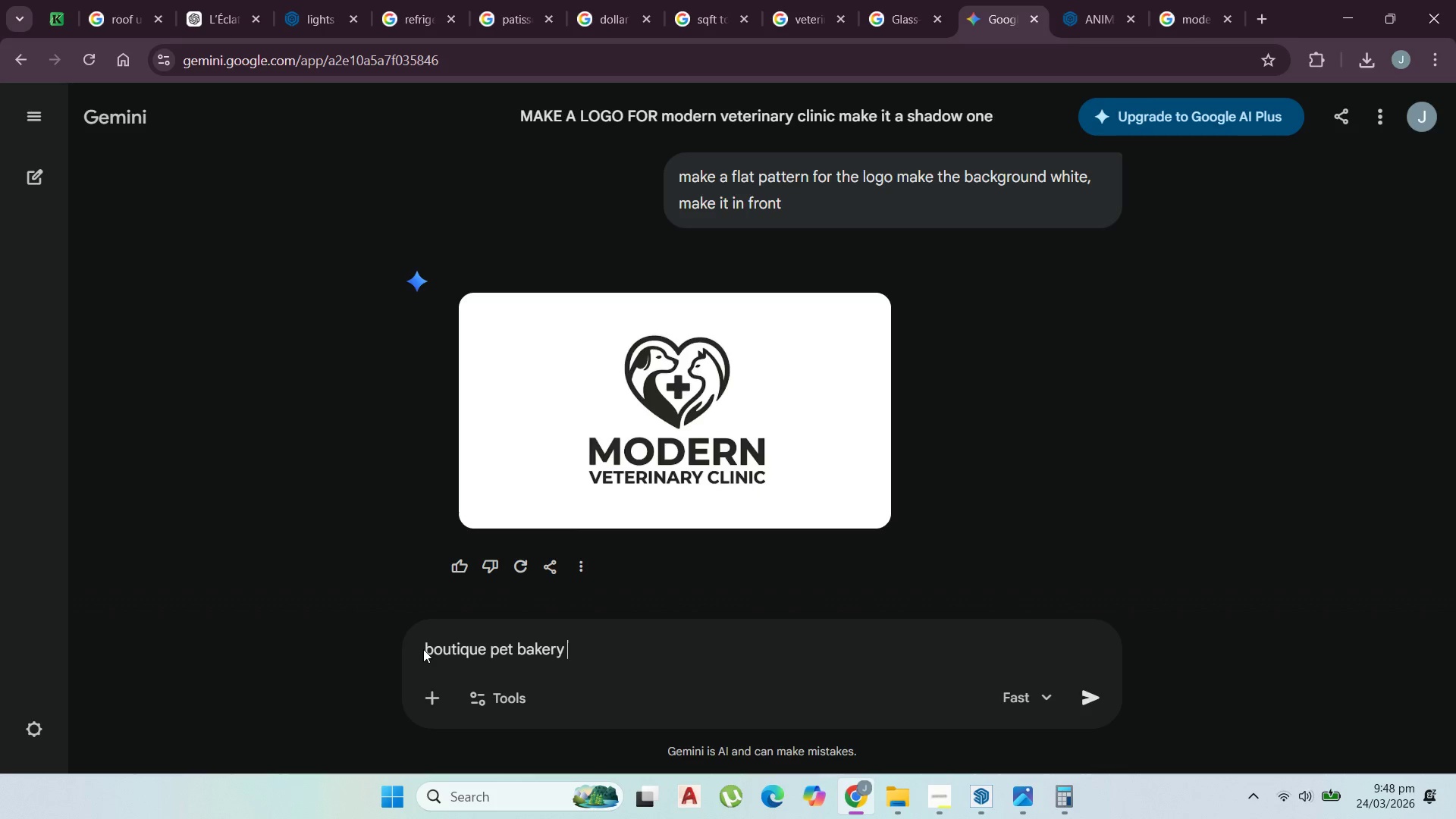 
left_click([423, 649])
 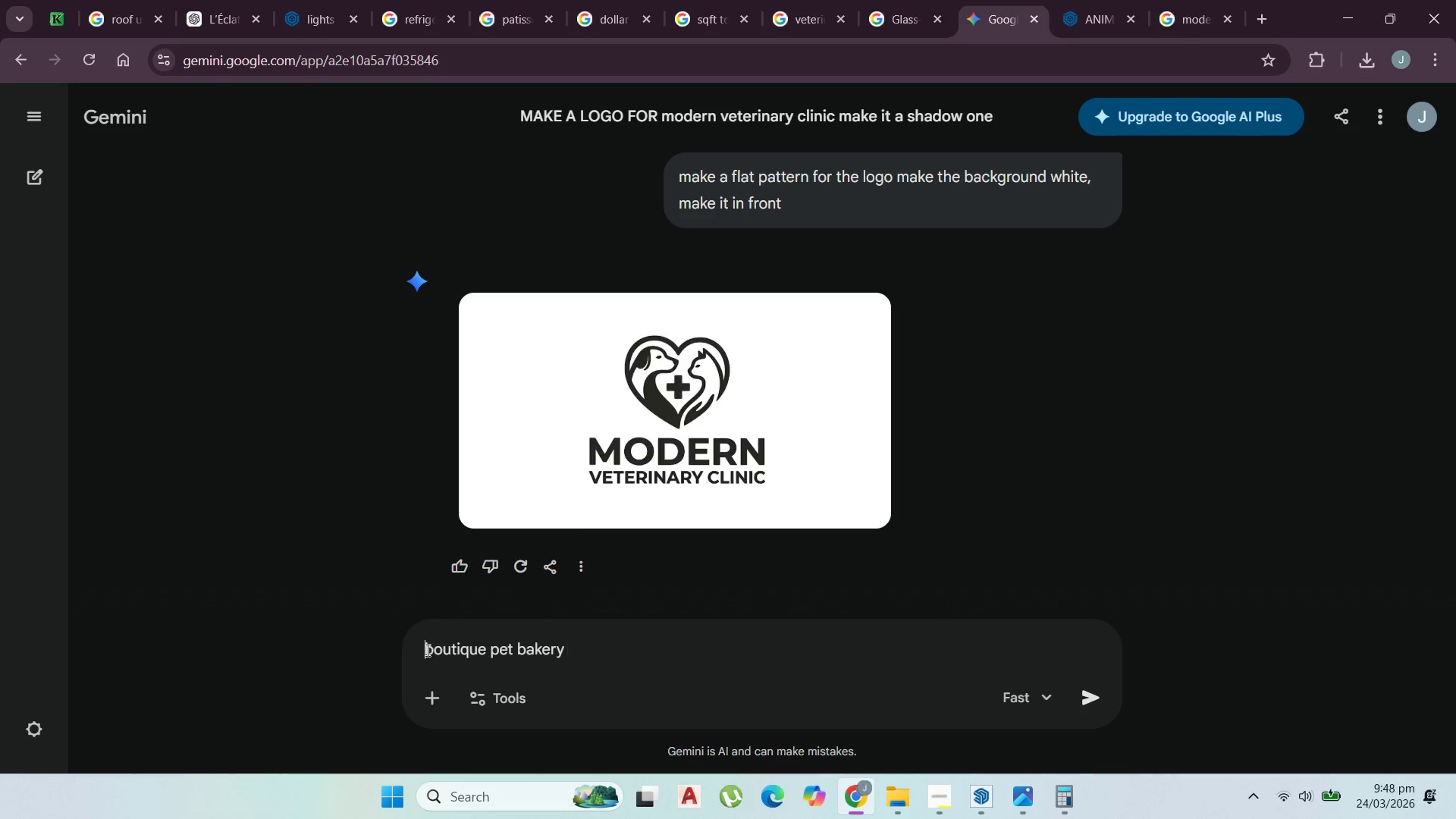 
left_click([426, 650])
 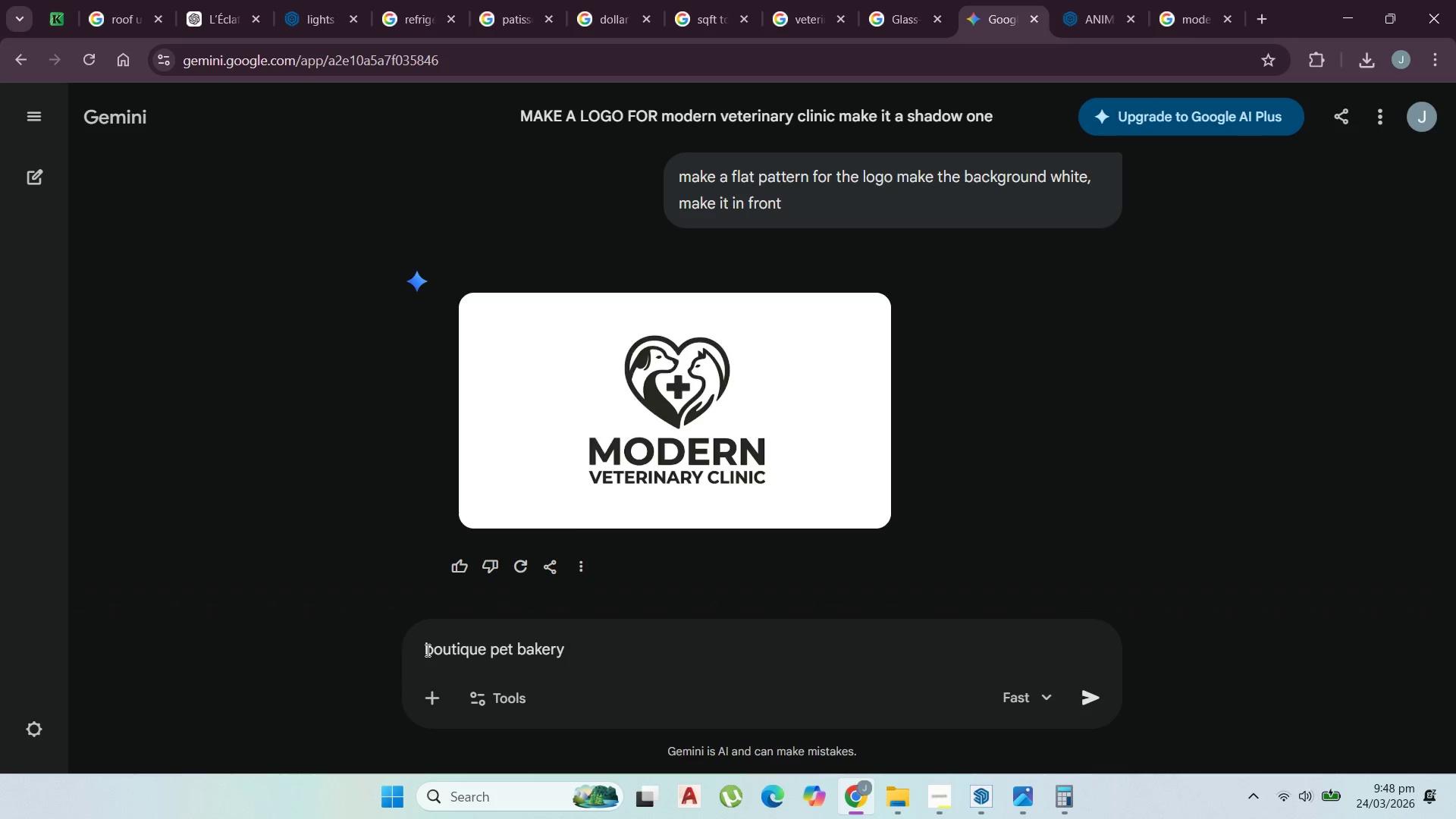 
type(MAKE A LOGO FOR )
 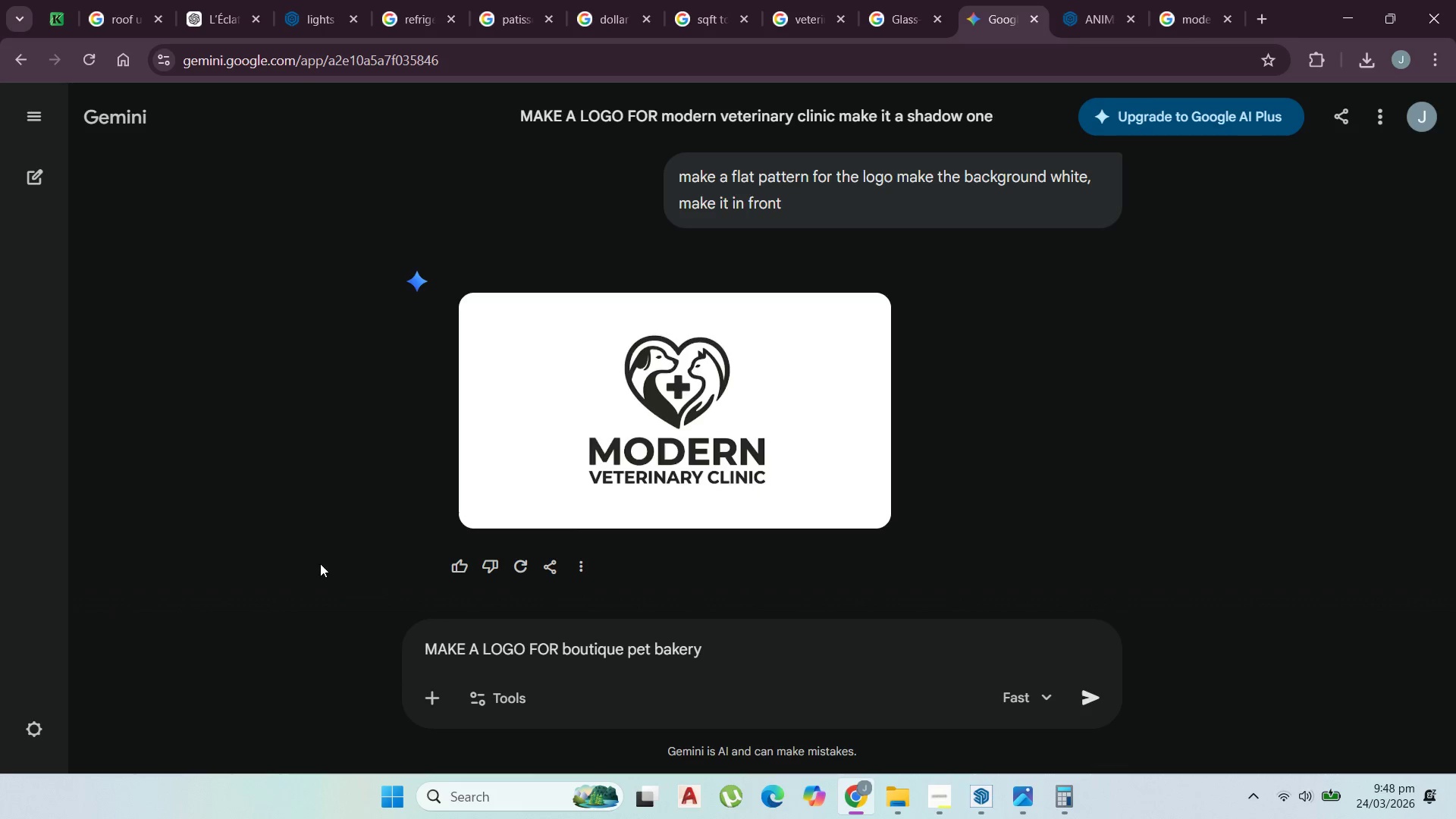 
left_click([730, 645])
 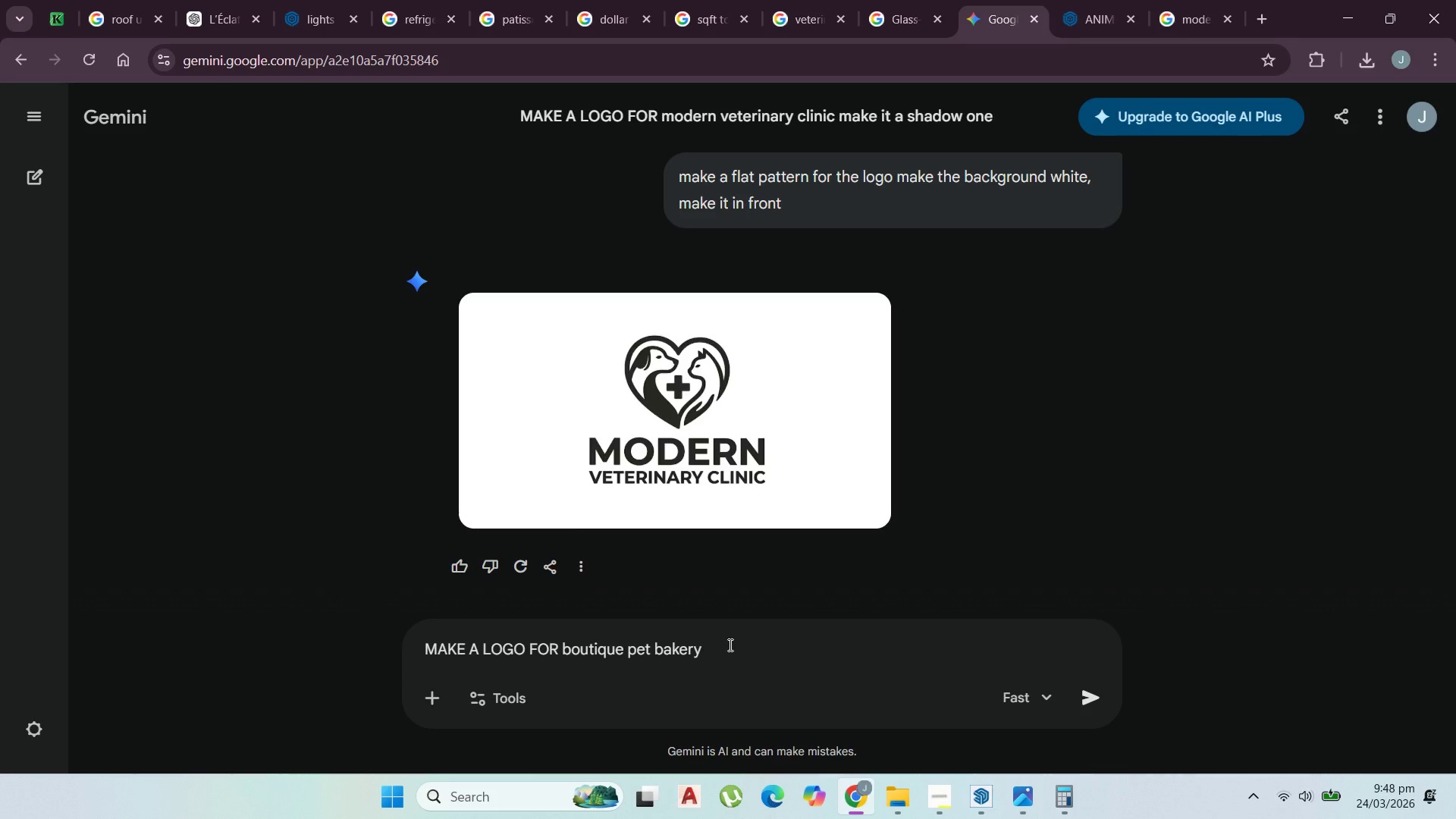 
key(Shift+Quote)
 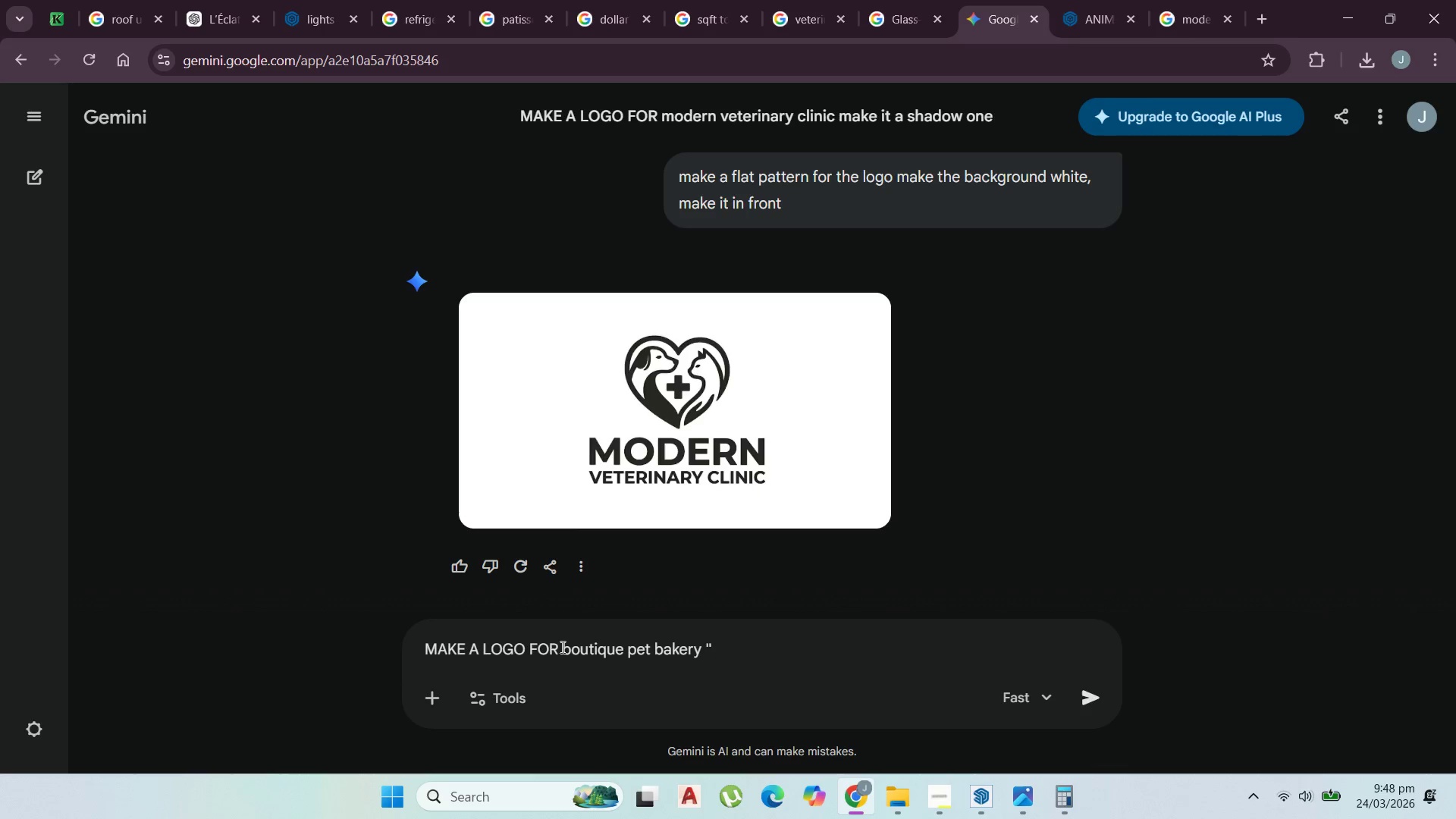 
key(Shift+Quote)
 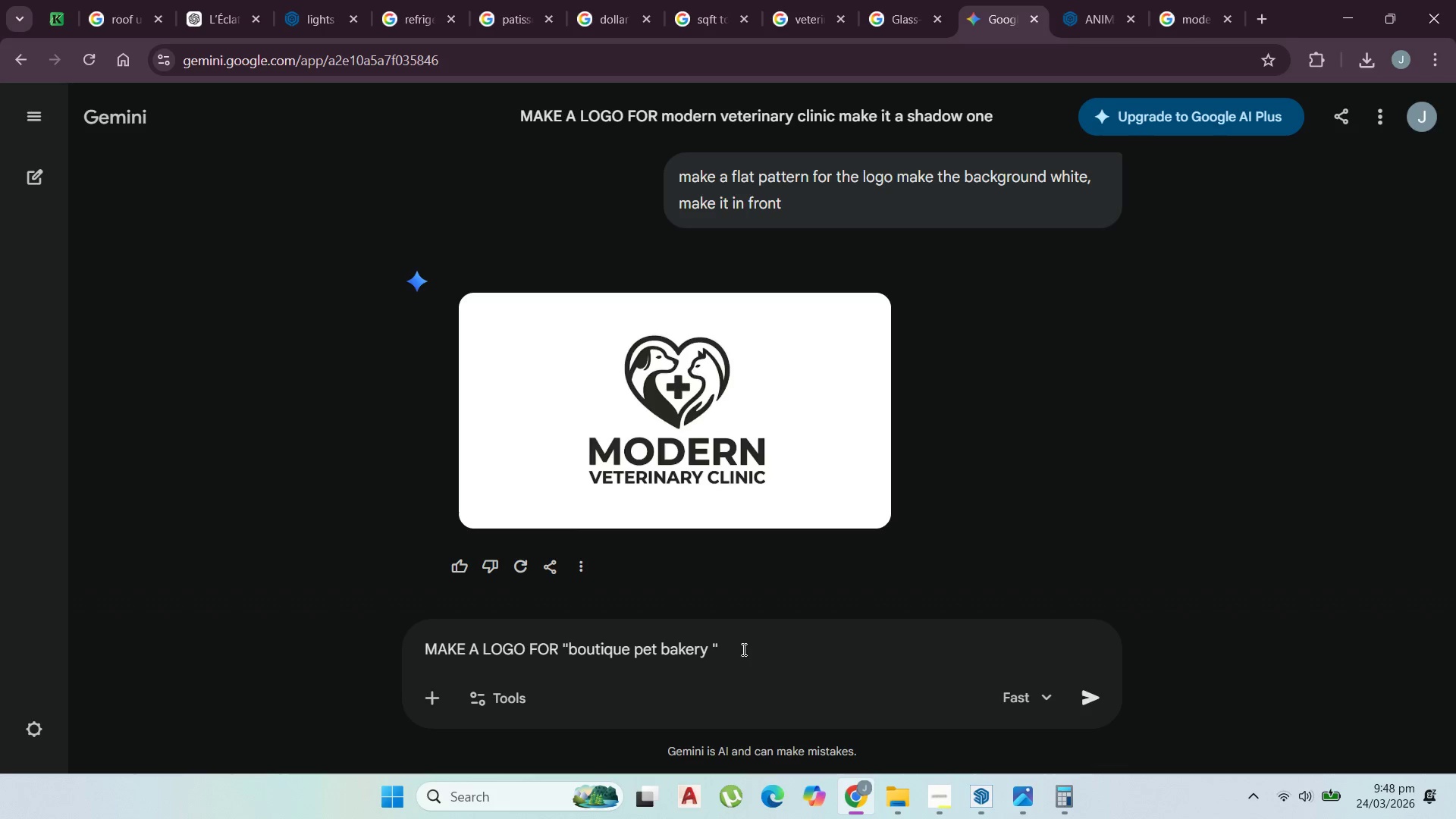 
left_click([748, 646])
 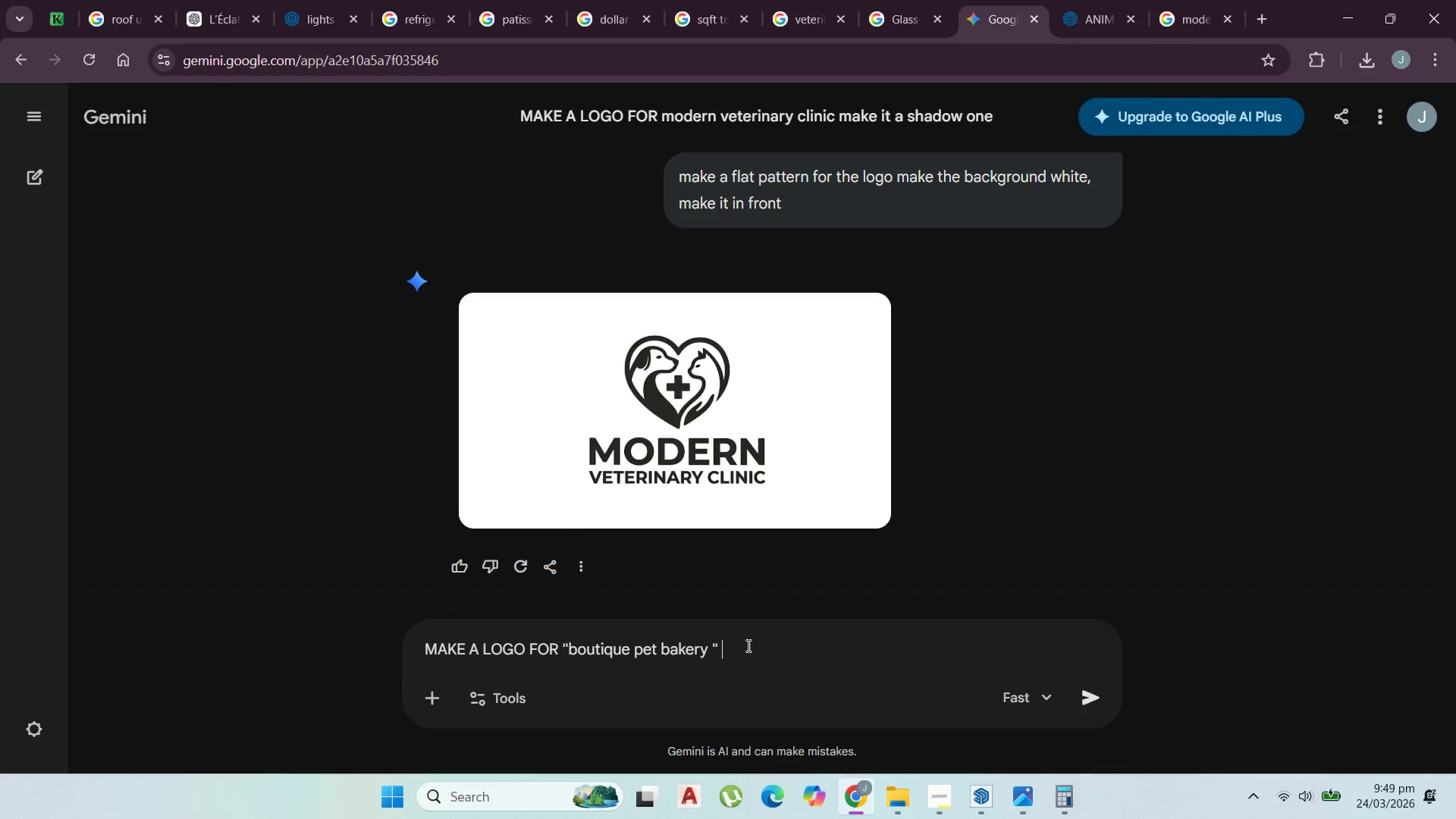 
type( MAKE IT MINAMALIS AND BL)
key(Backspace)
key(Backspace)
key(Backspace)
type( )
 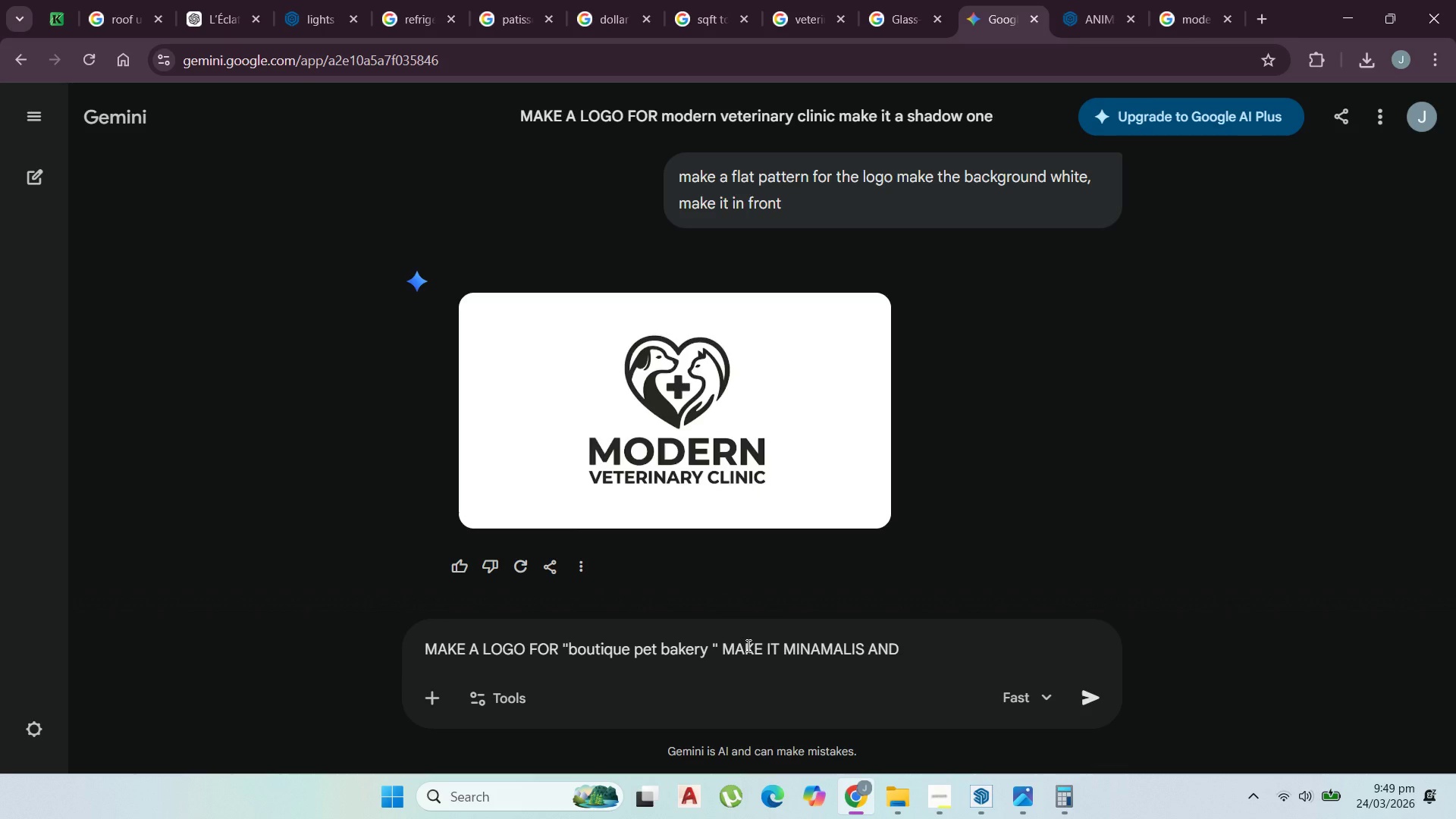 
key(S)
 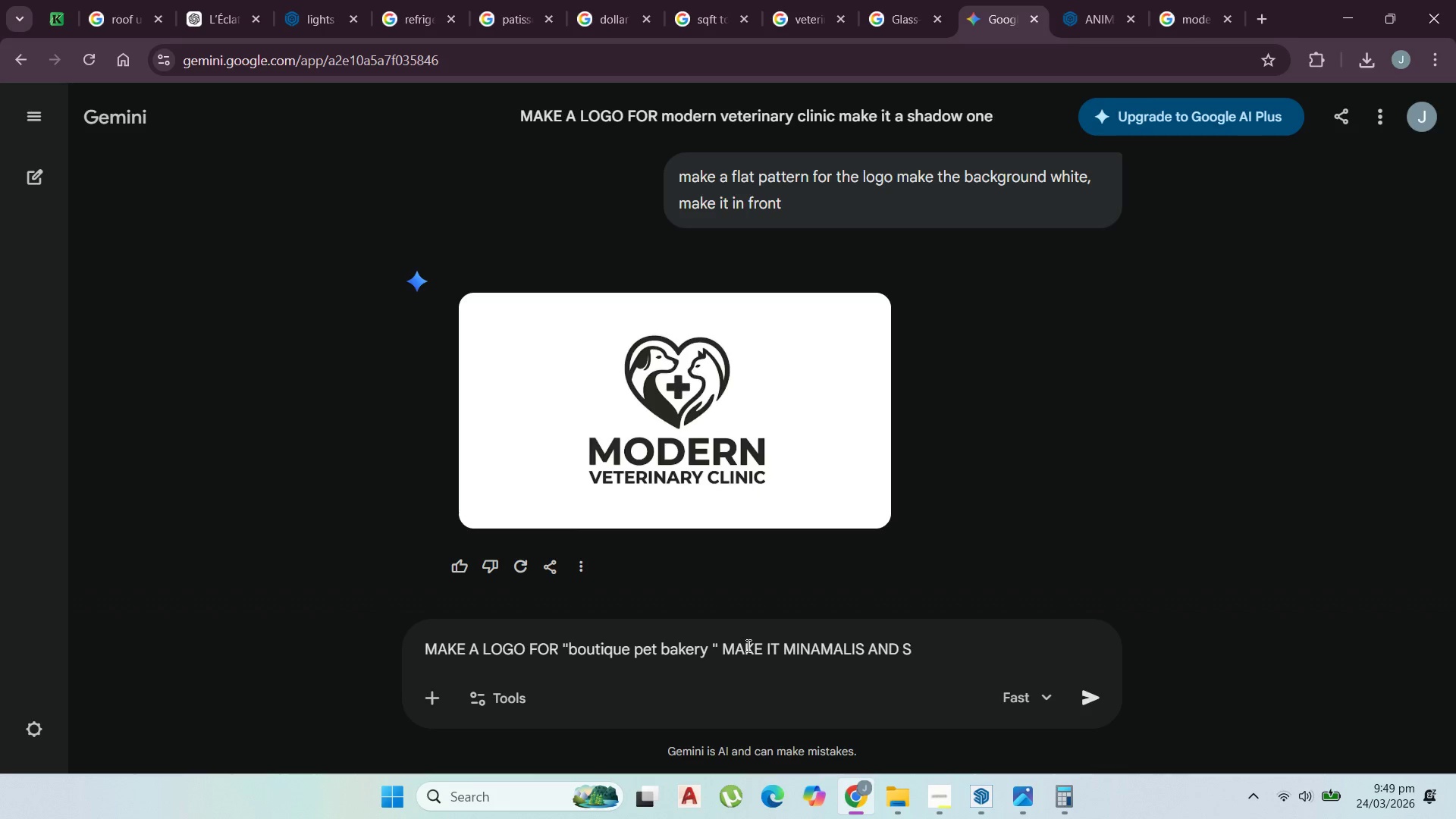 
key(Backspace)
 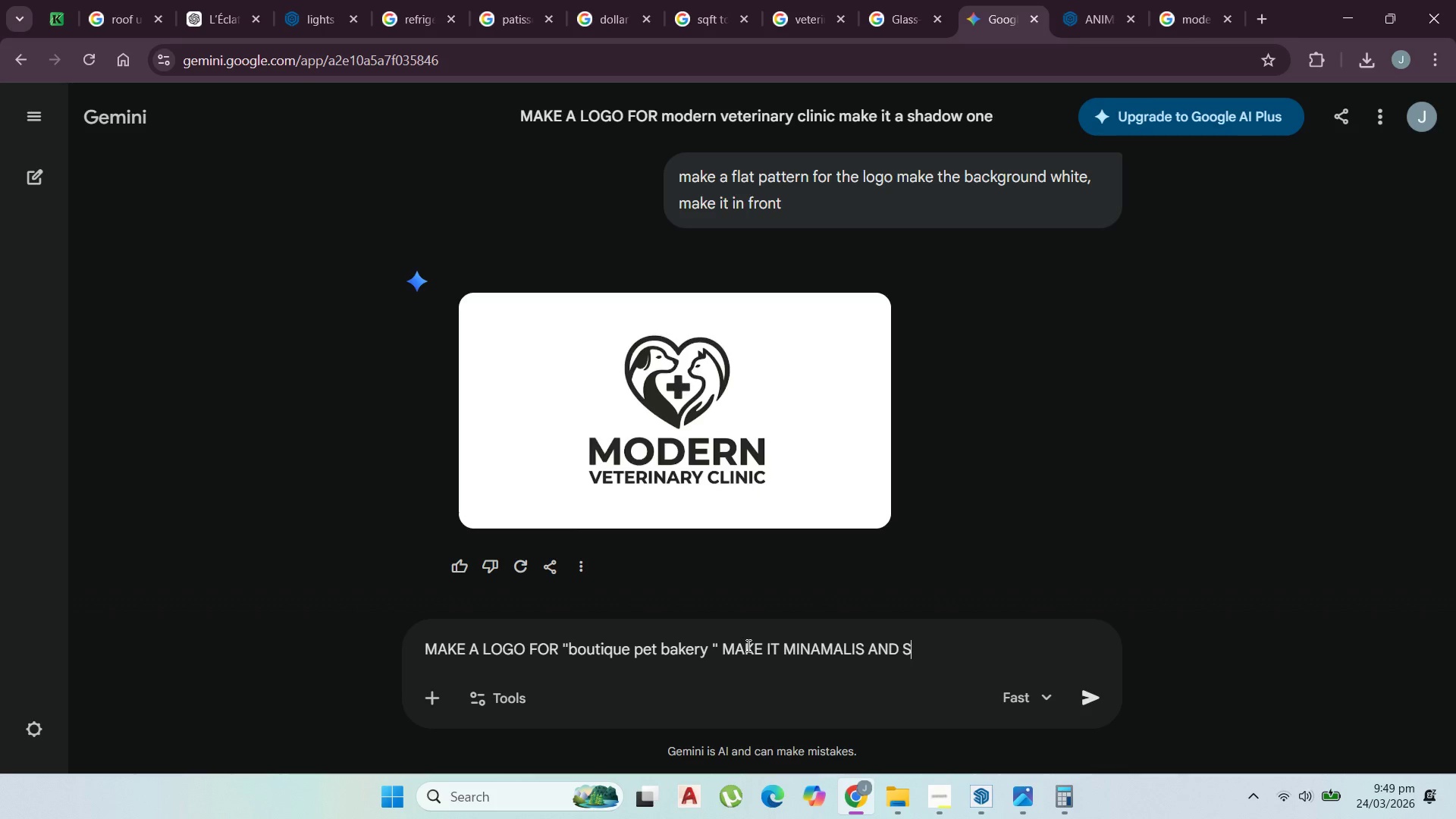 
key(S)
 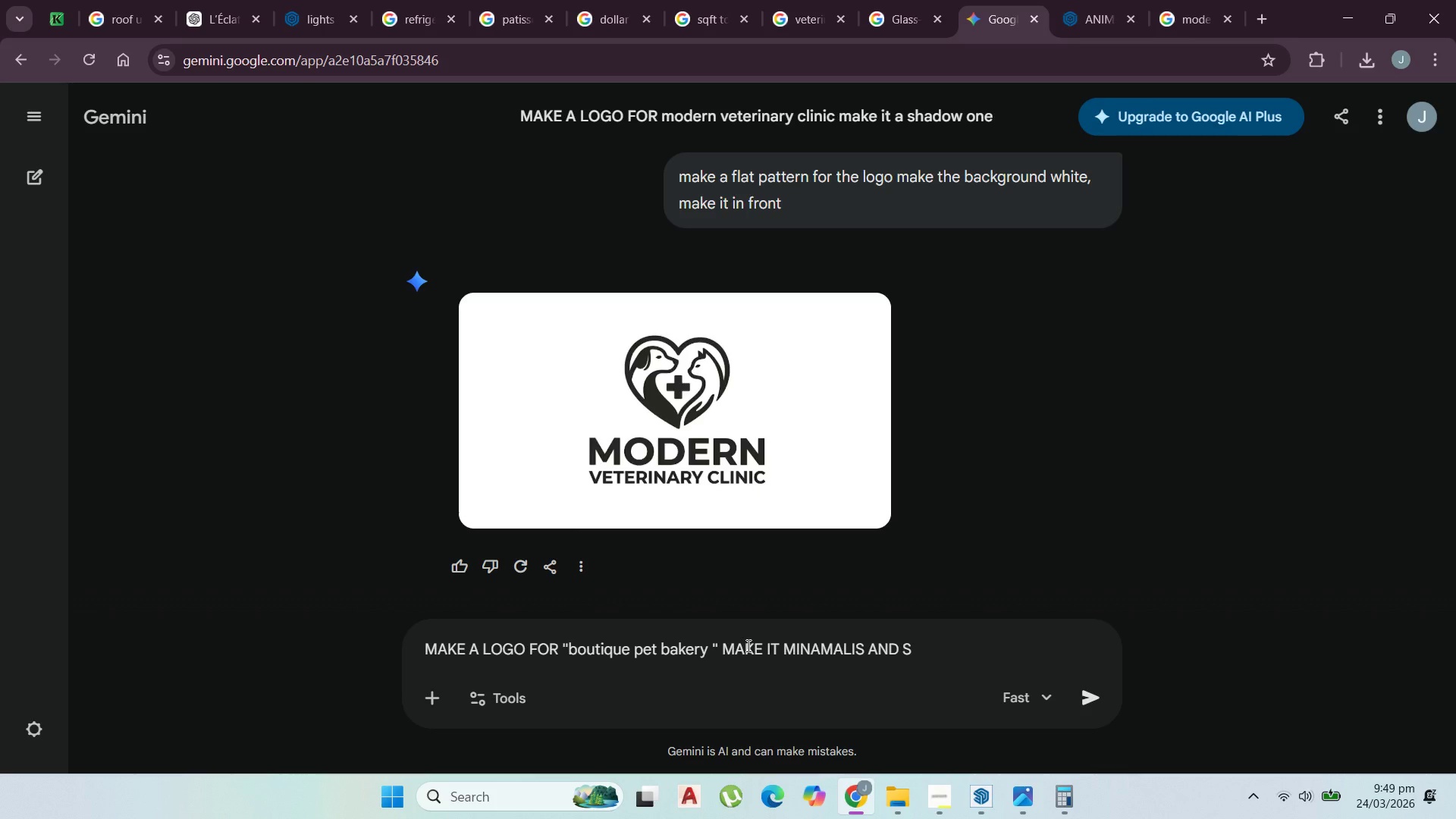 
key(Backspace)
 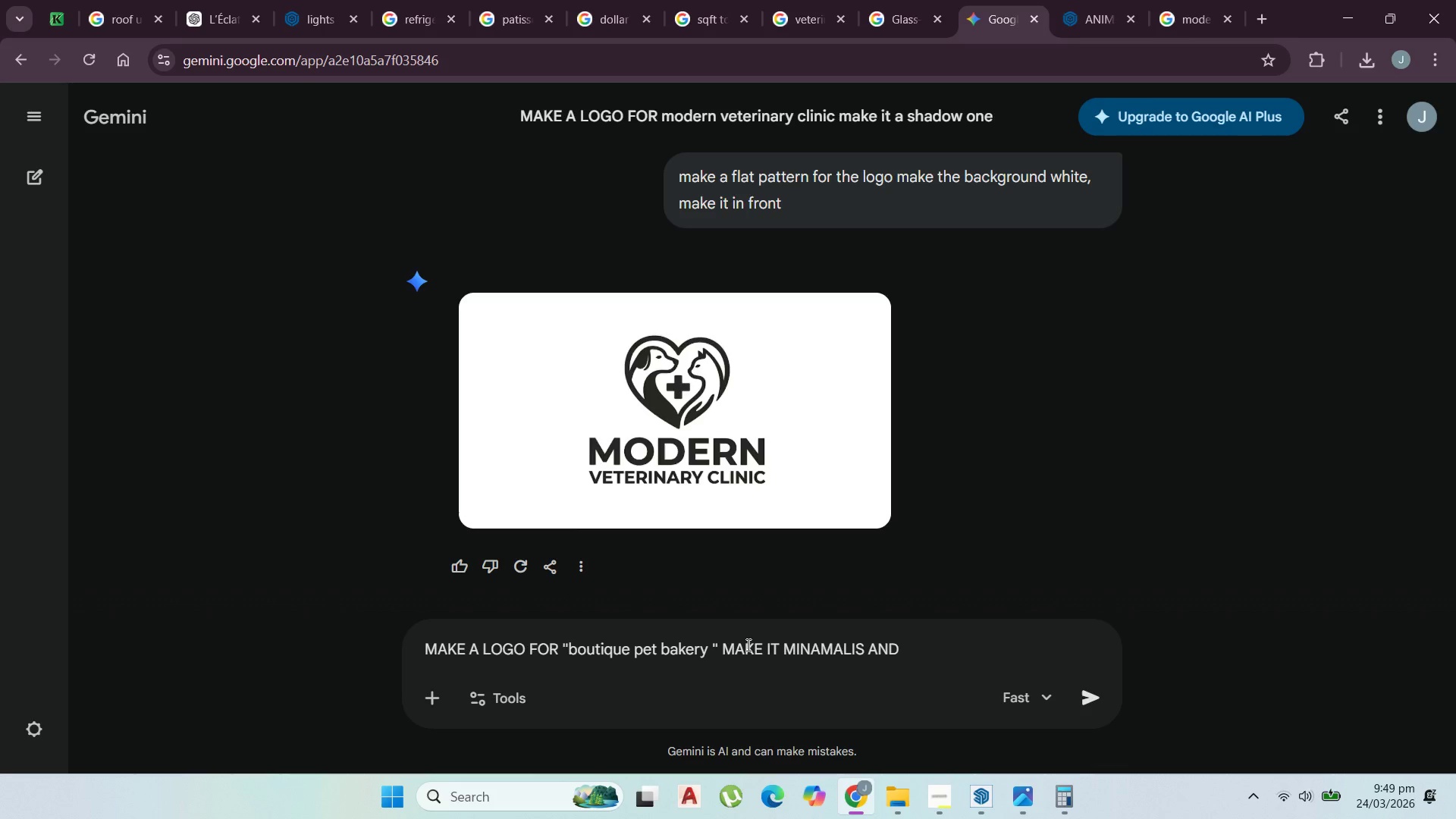 
scroll: coordinate [830, 362], scroll_direction: up, amount: 17.0
 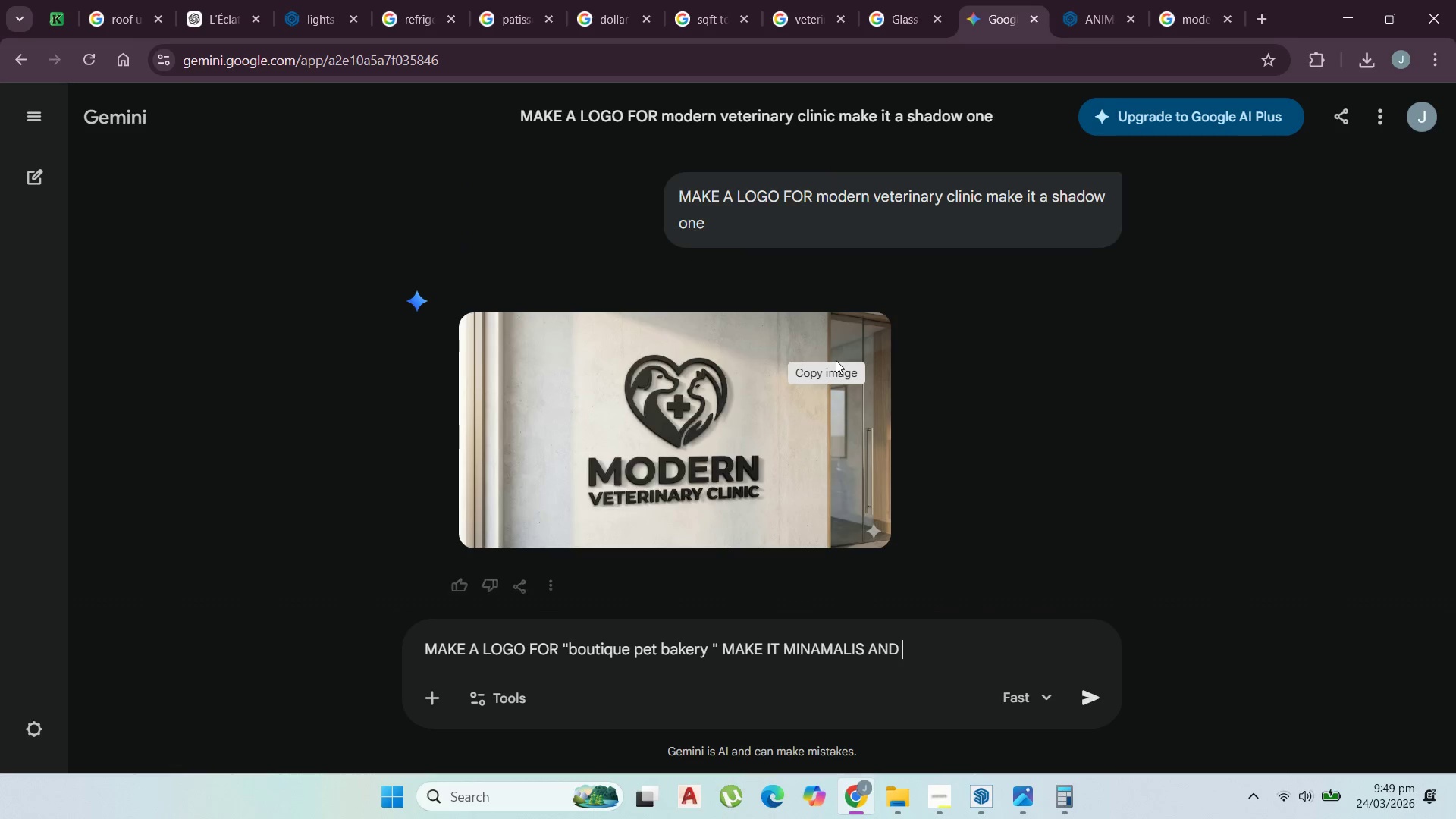 
scroll: coordinate [1012, 529], scroll_direction: down, amount: 25.0
 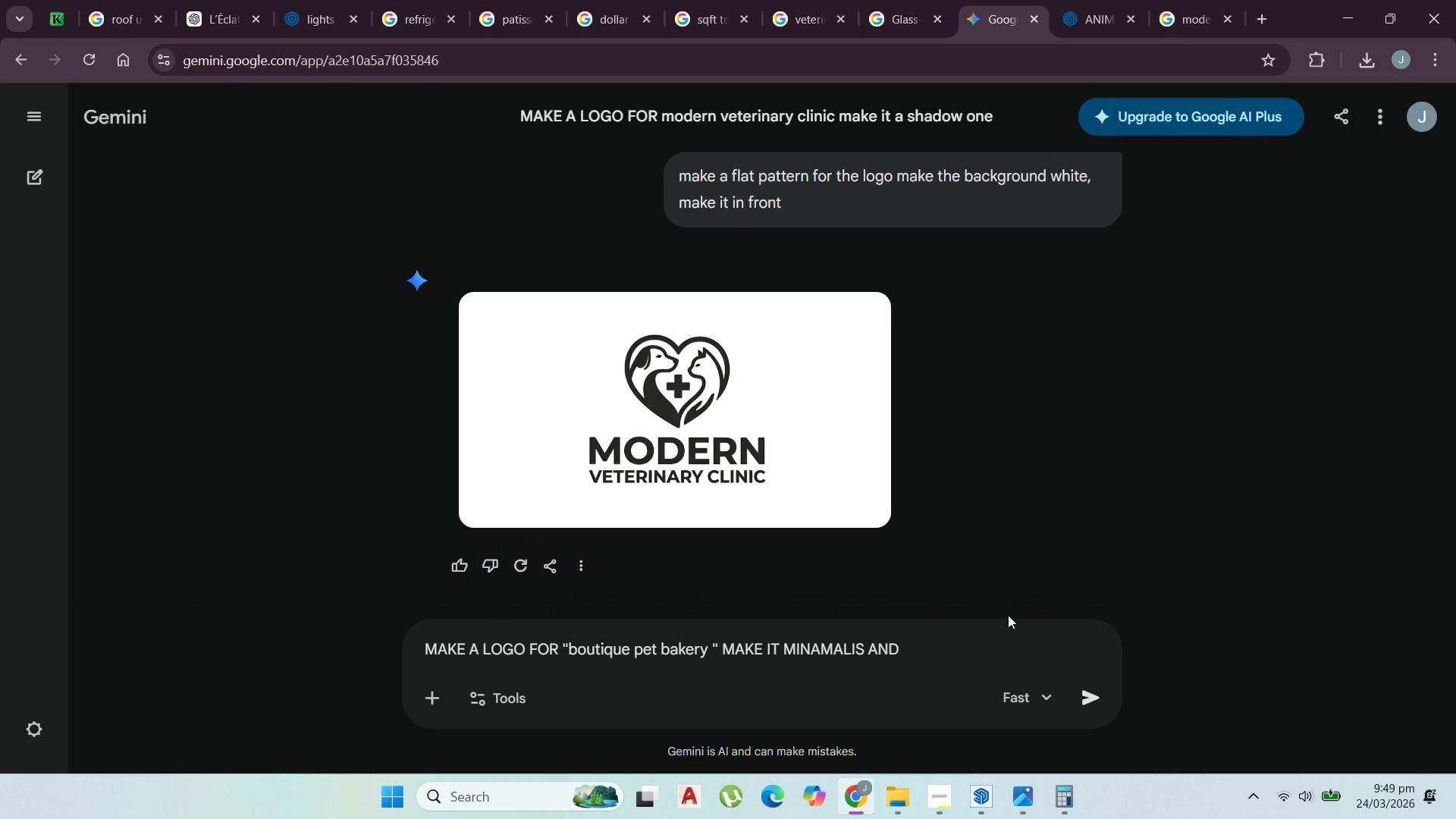 
type(SHADOW ONE)
 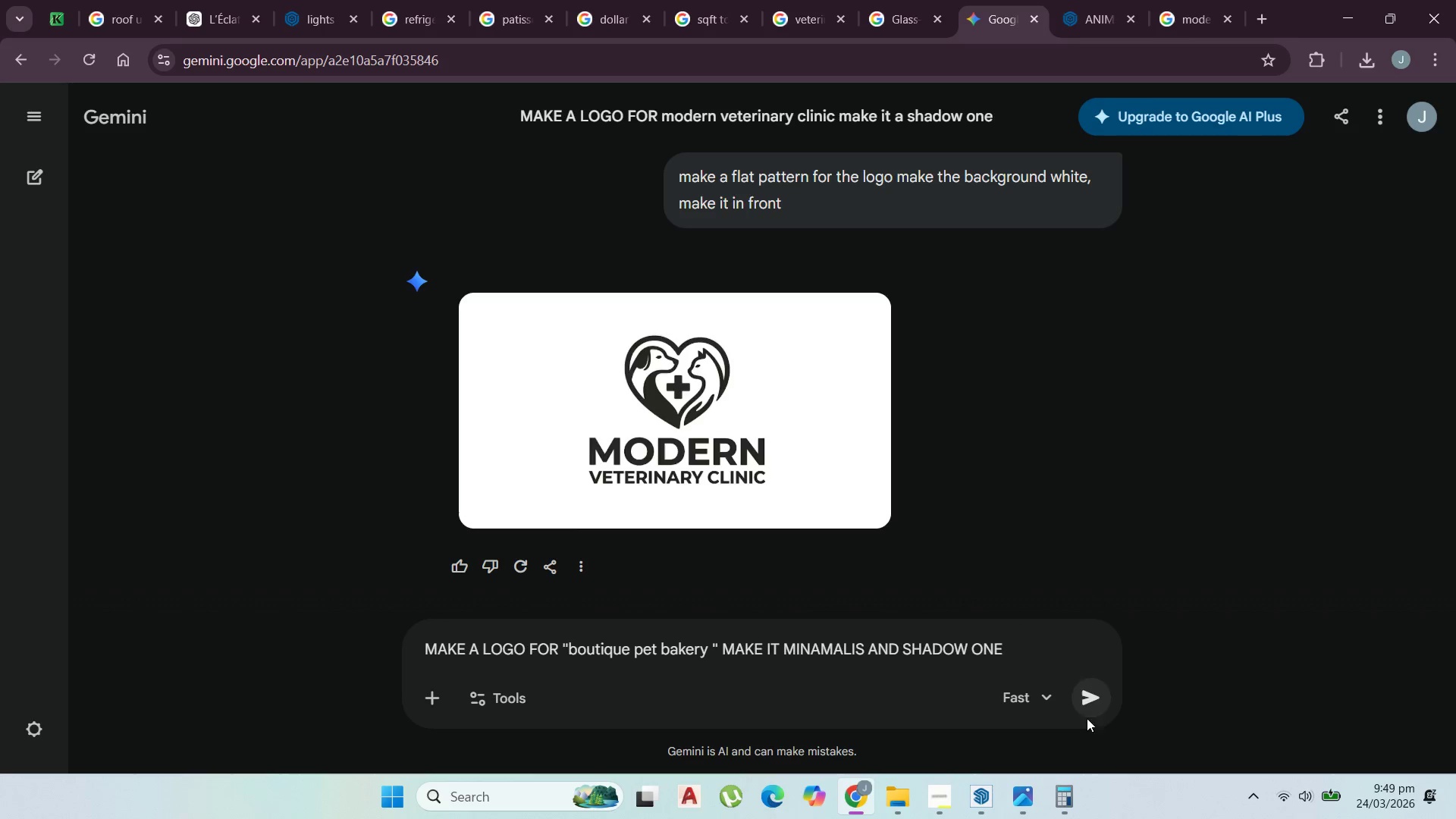 
left_click([1093, 708])
 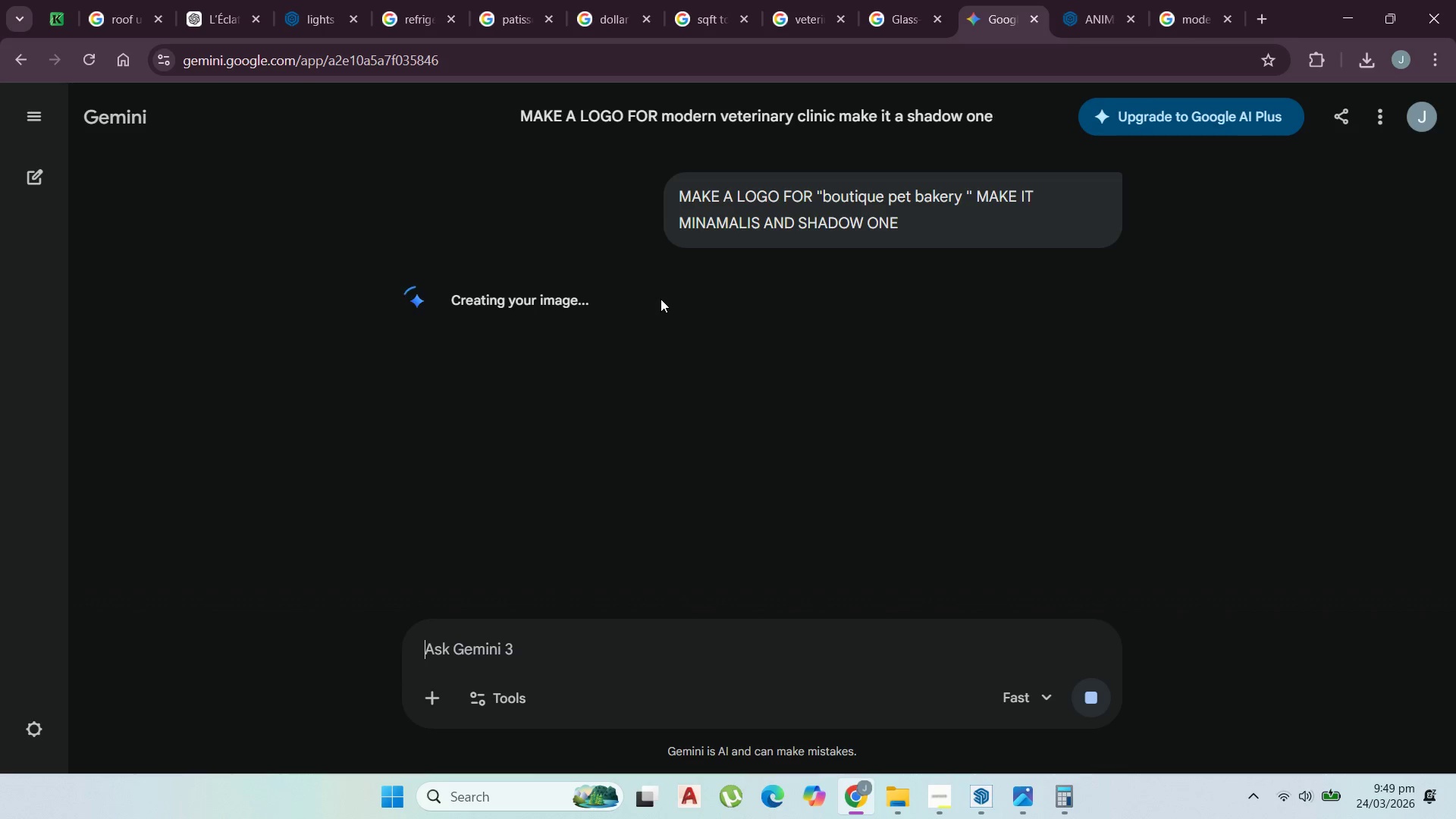 
wait(17.14)
 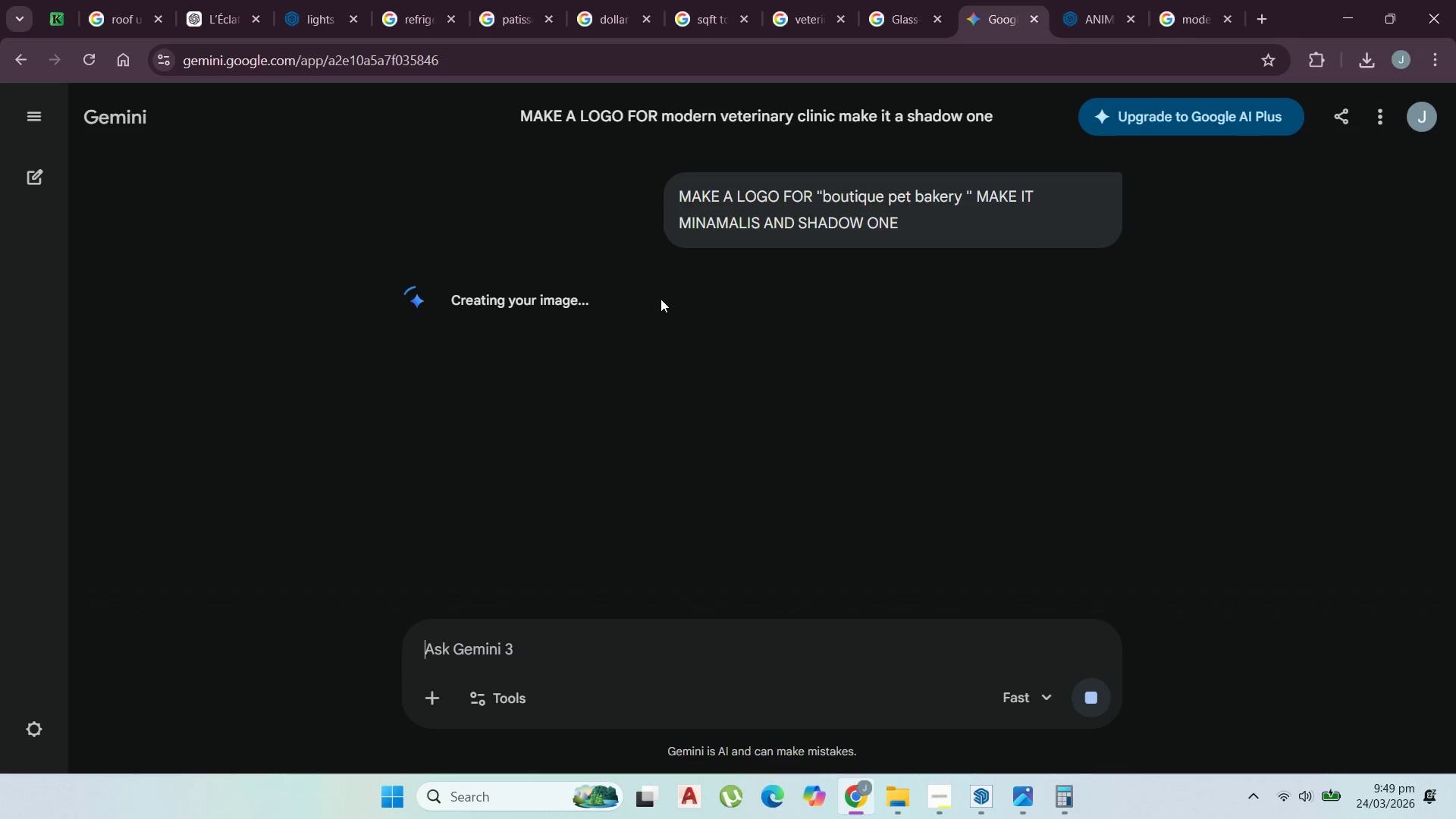 
scroll: coordinate [725, 468], scroll_direction: down, amount: 5.0
 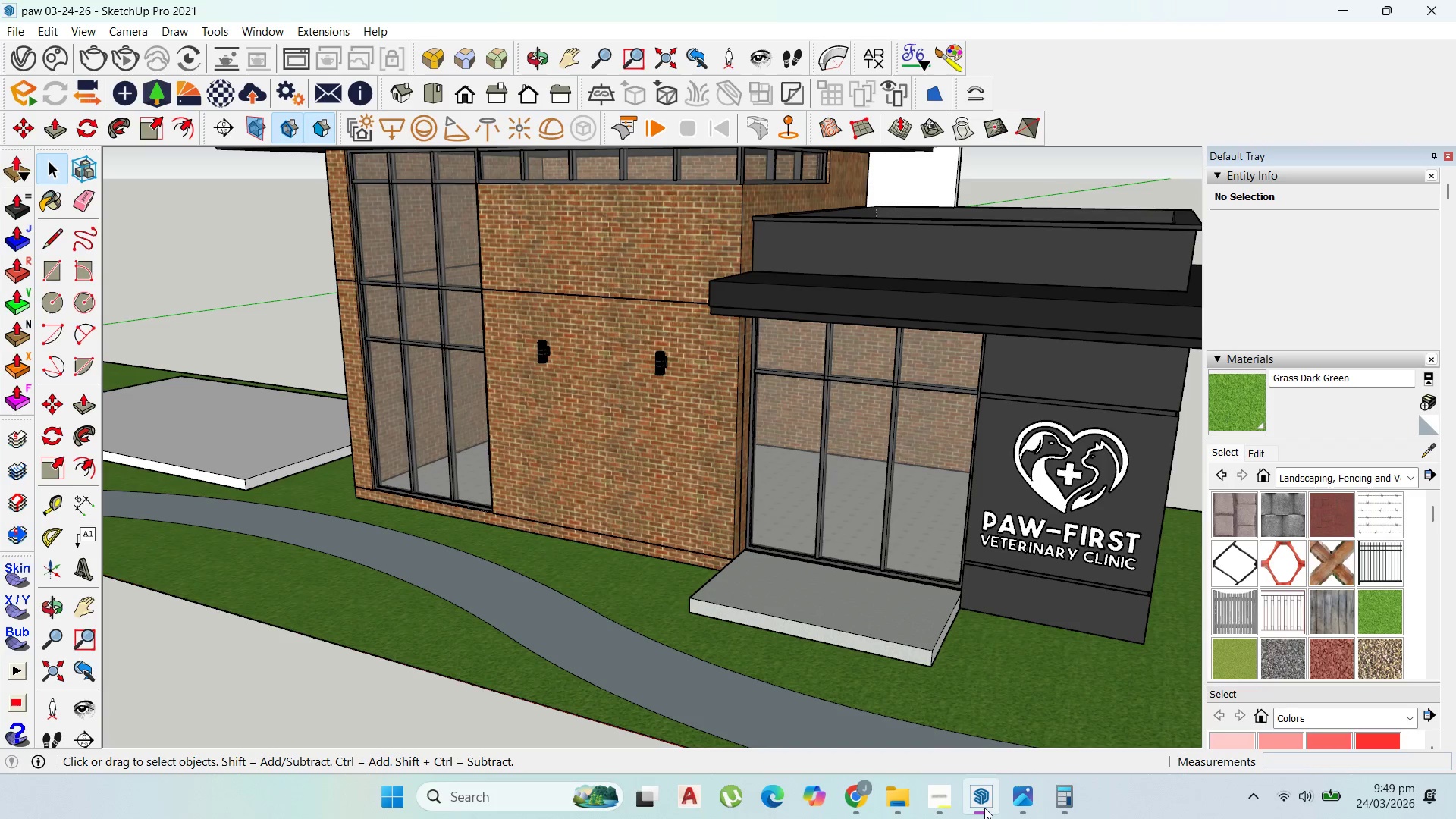 
scroll: coordinate [984, 421], scroll_direction: up, amount: 4.0
 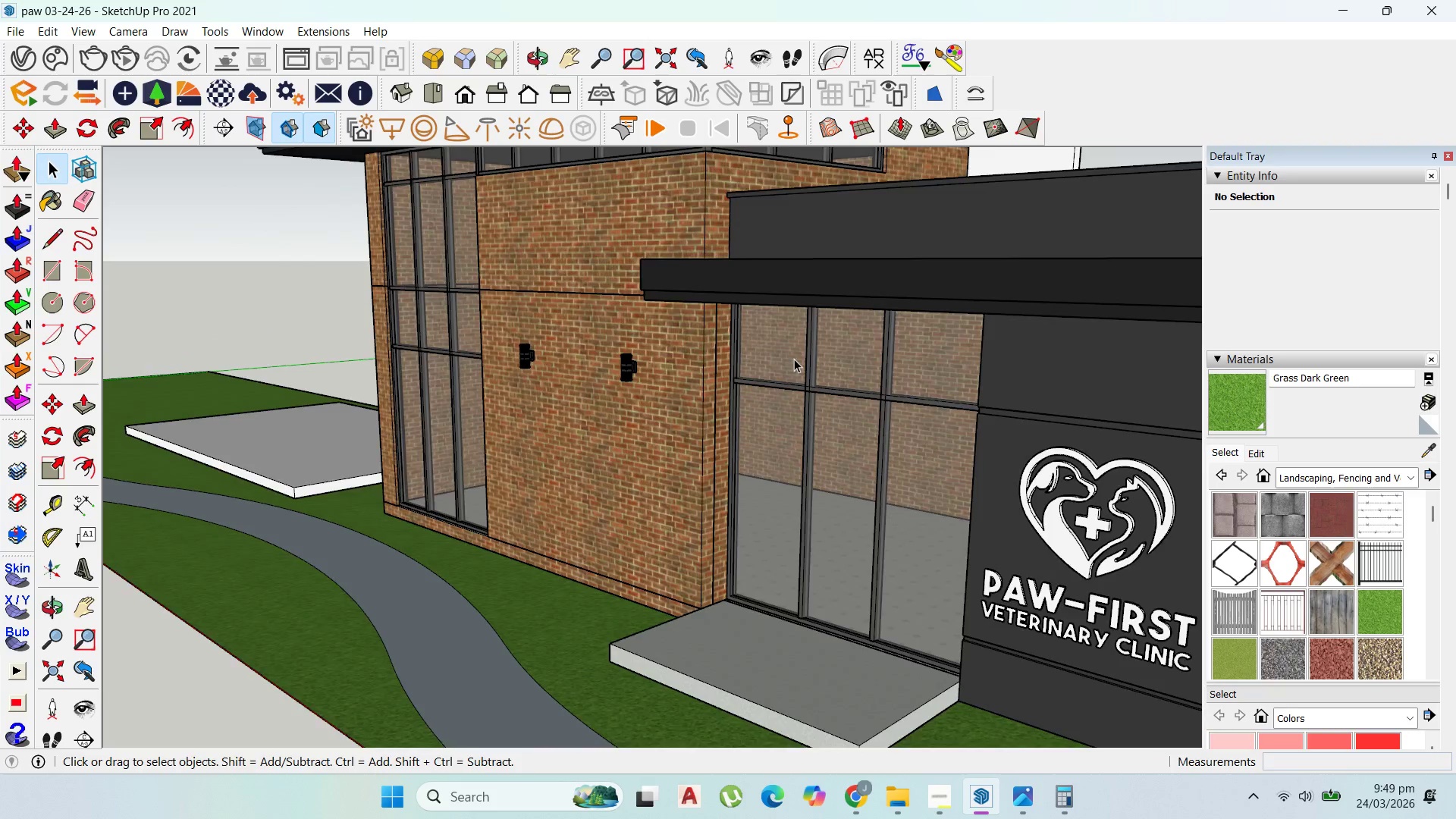 
scroll: coordinate [779, 356], scroll_direction: down, amount: 7.0
 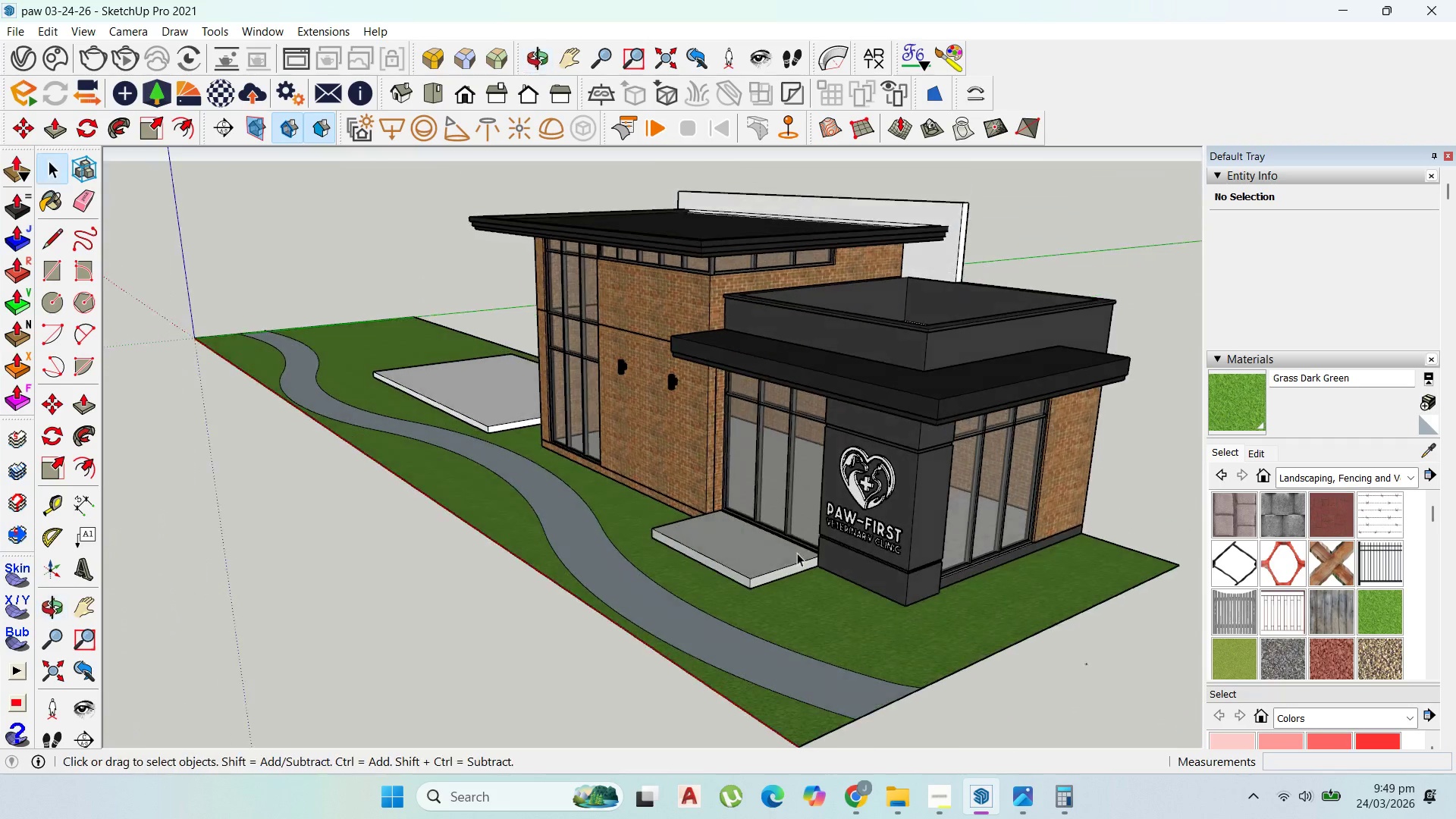 
left_click_drag(start_coordinate=[873, 619], to_coordinate=[864, 620])
 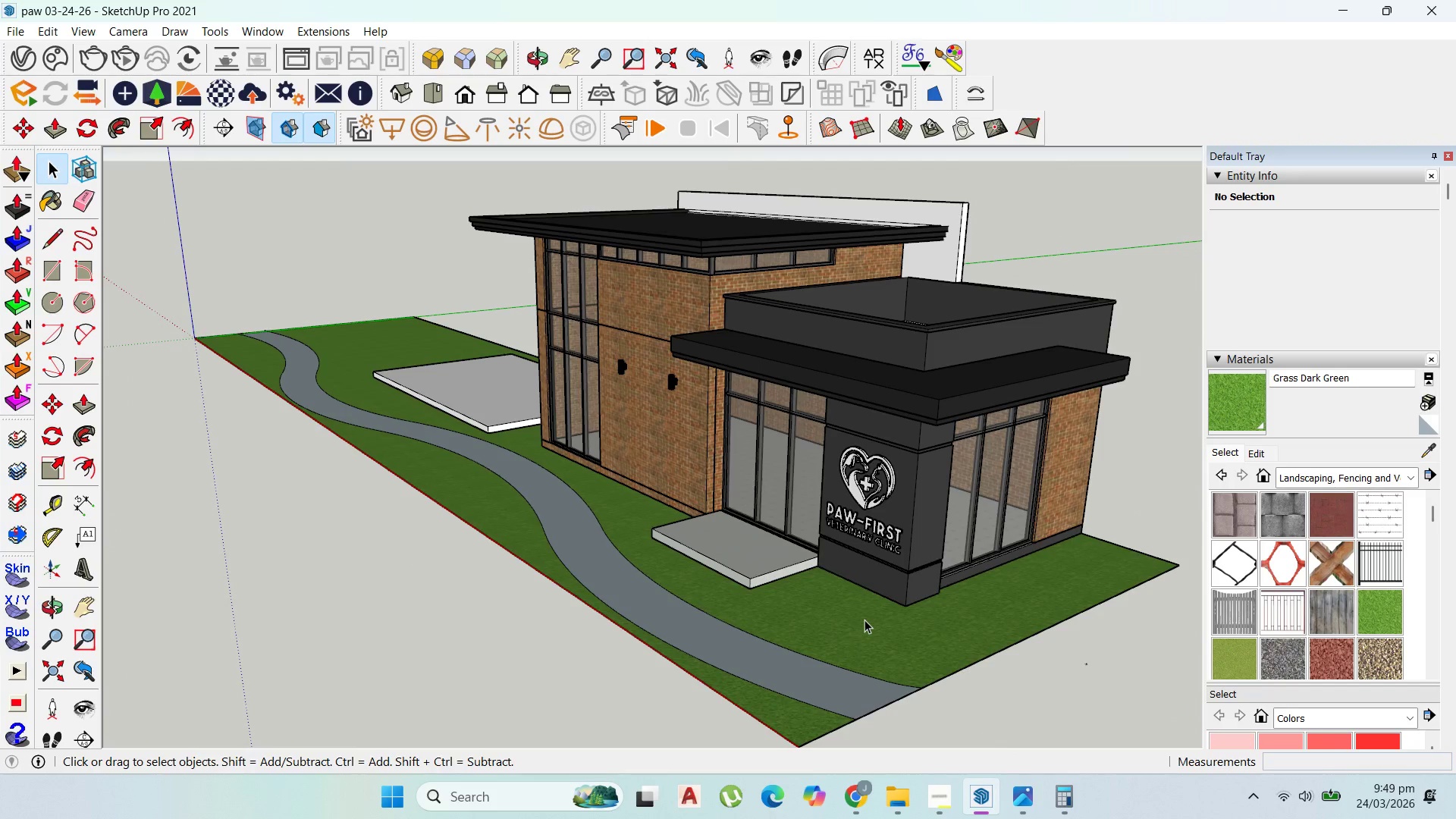 
double_click([864, 620])
 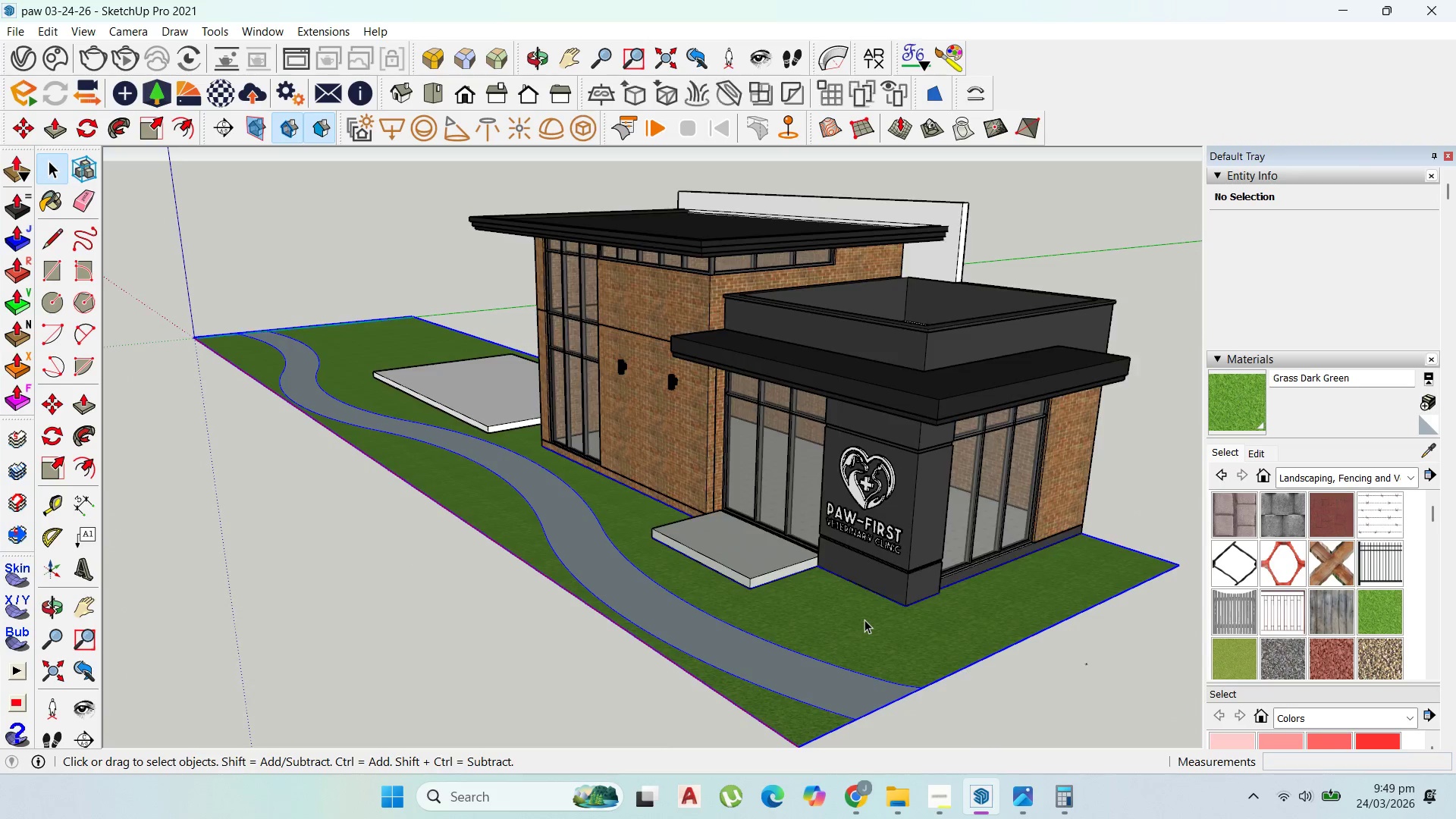 
triple_click([864, 620])
 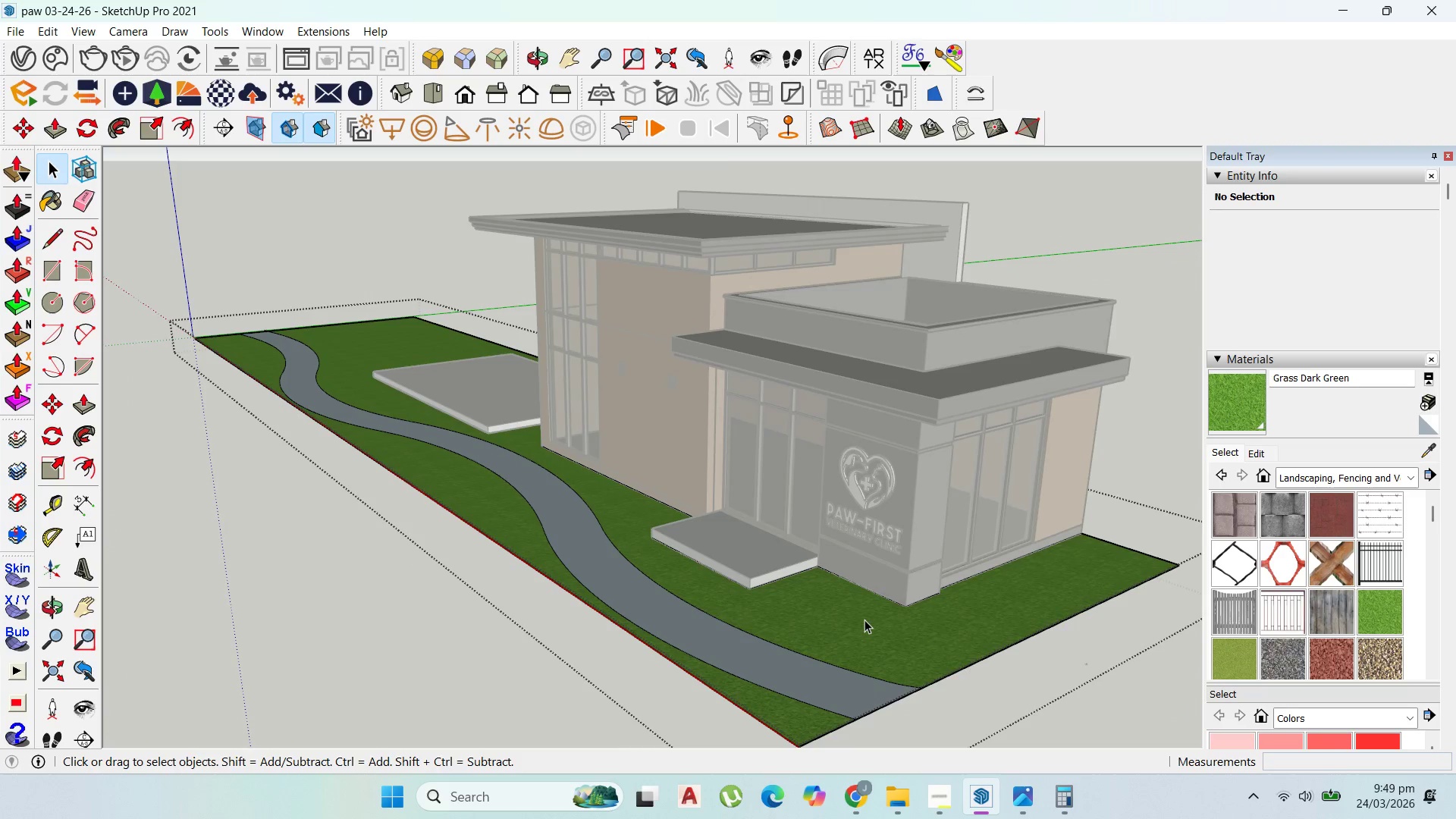 
left_click([864, 620])
 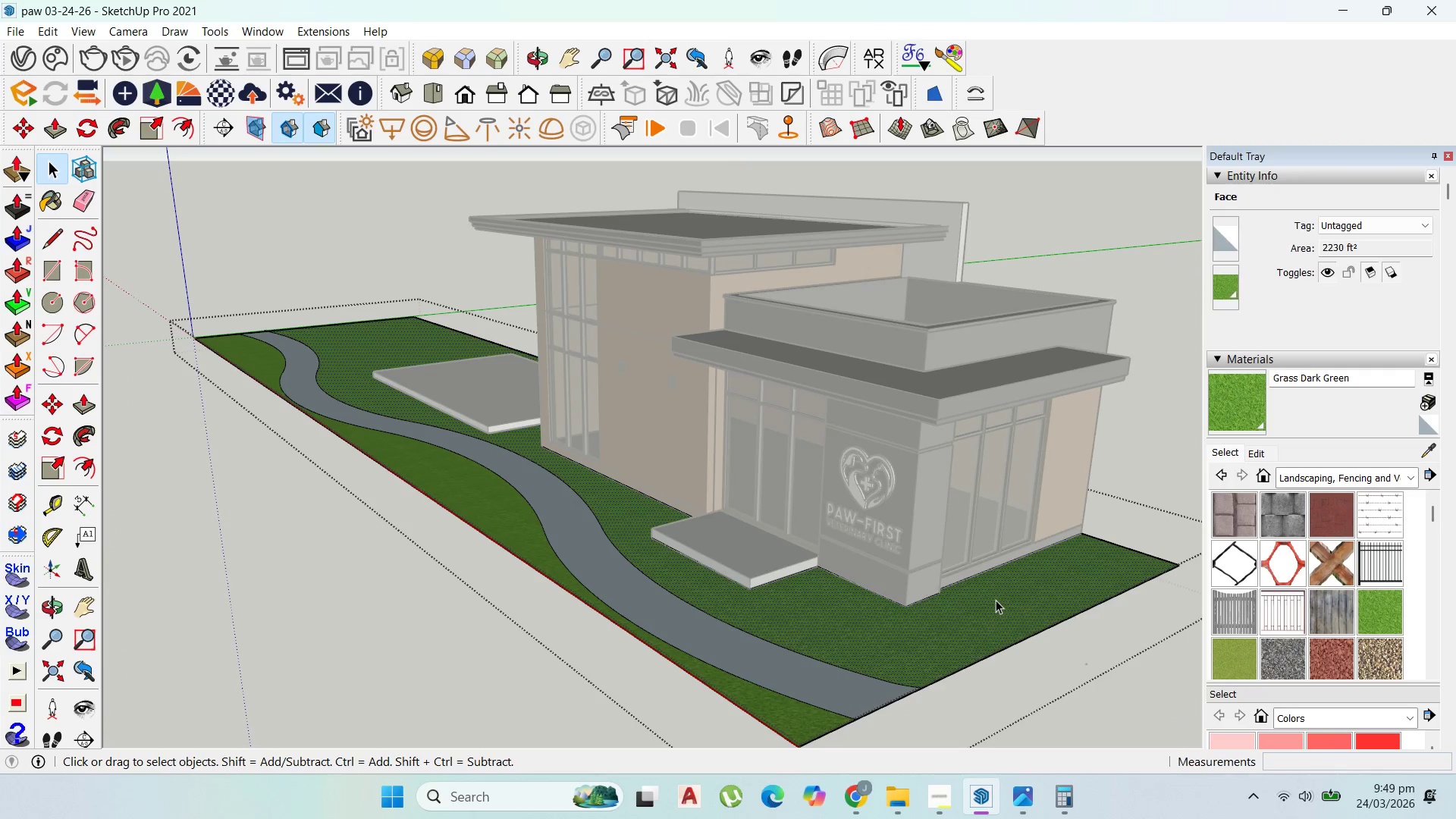 
key(Escape)
 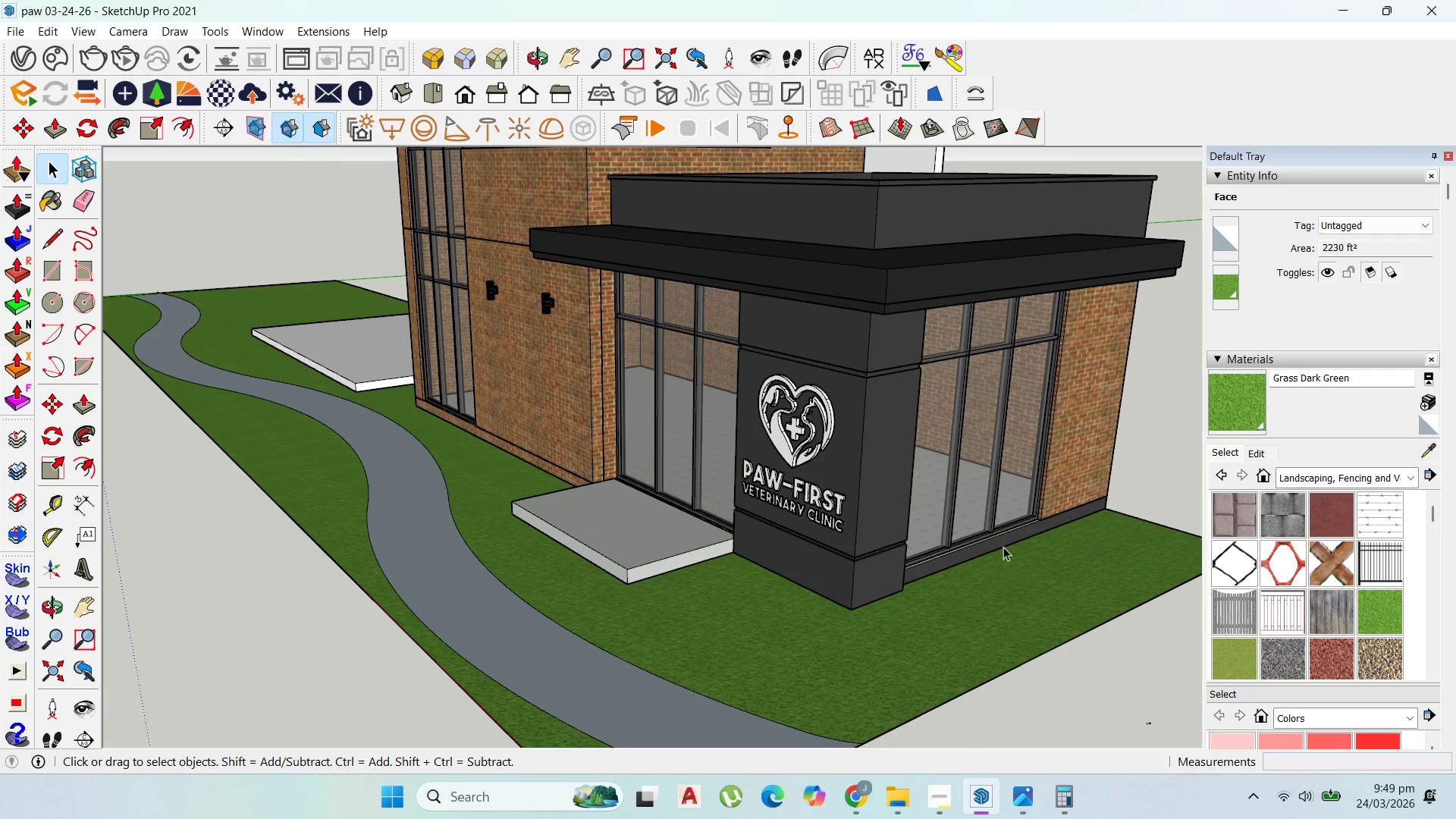 
key(Escape)
 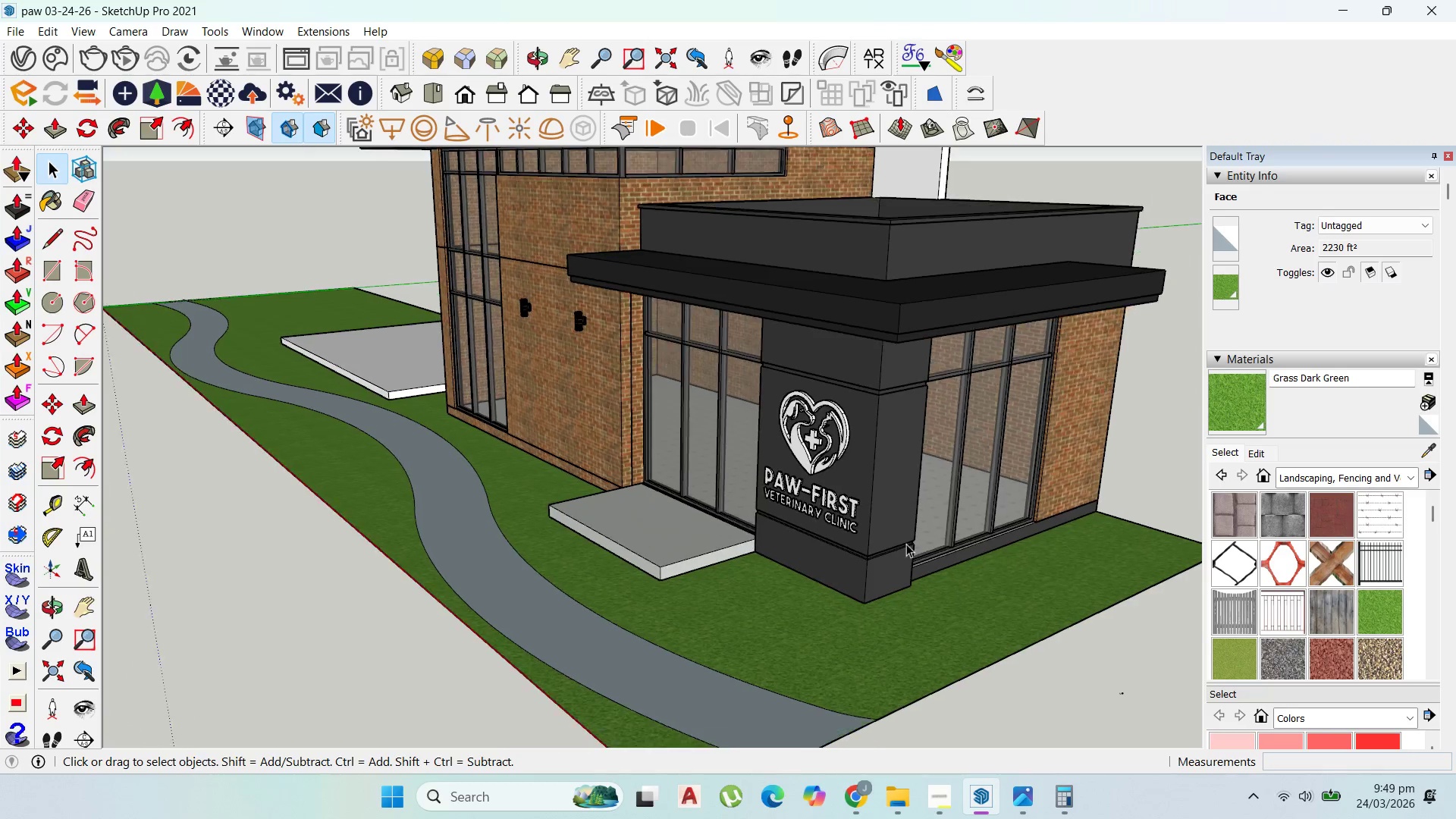 
scroll: coordinate [712, 551], scroll_direction: up, amount: 8.0
 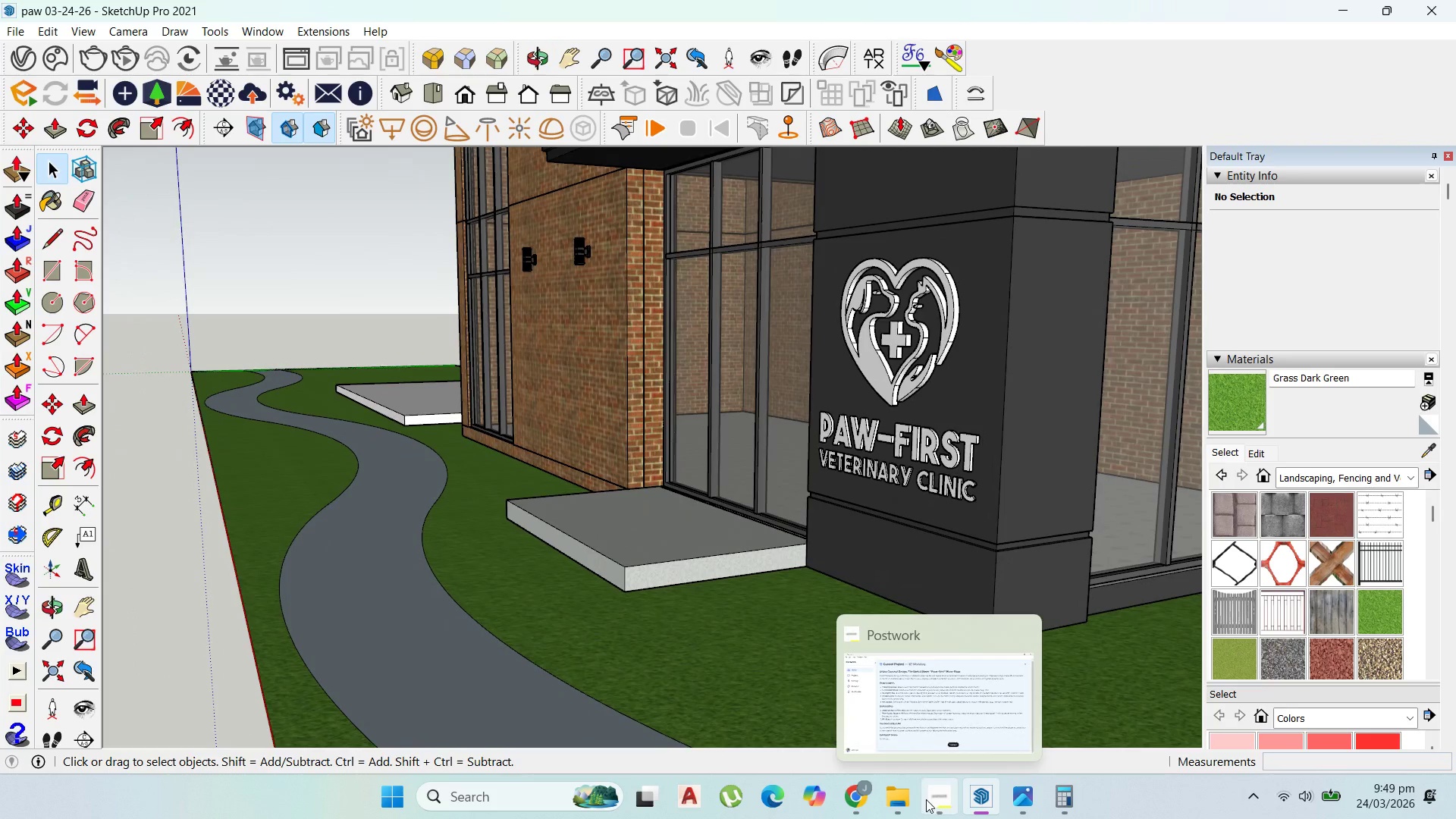 
left_click([926, 799])